 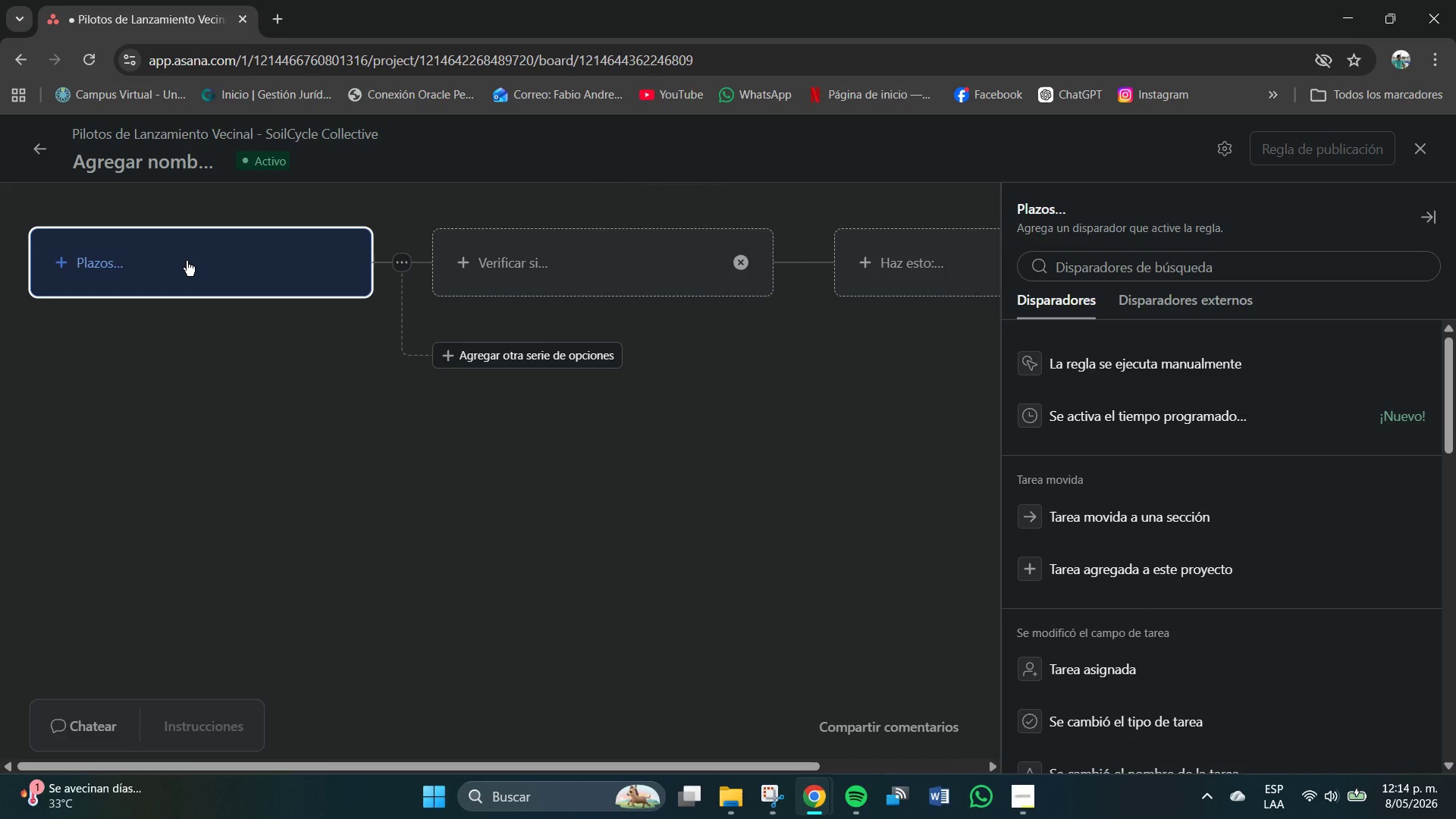 
left_click([1104, 512])
 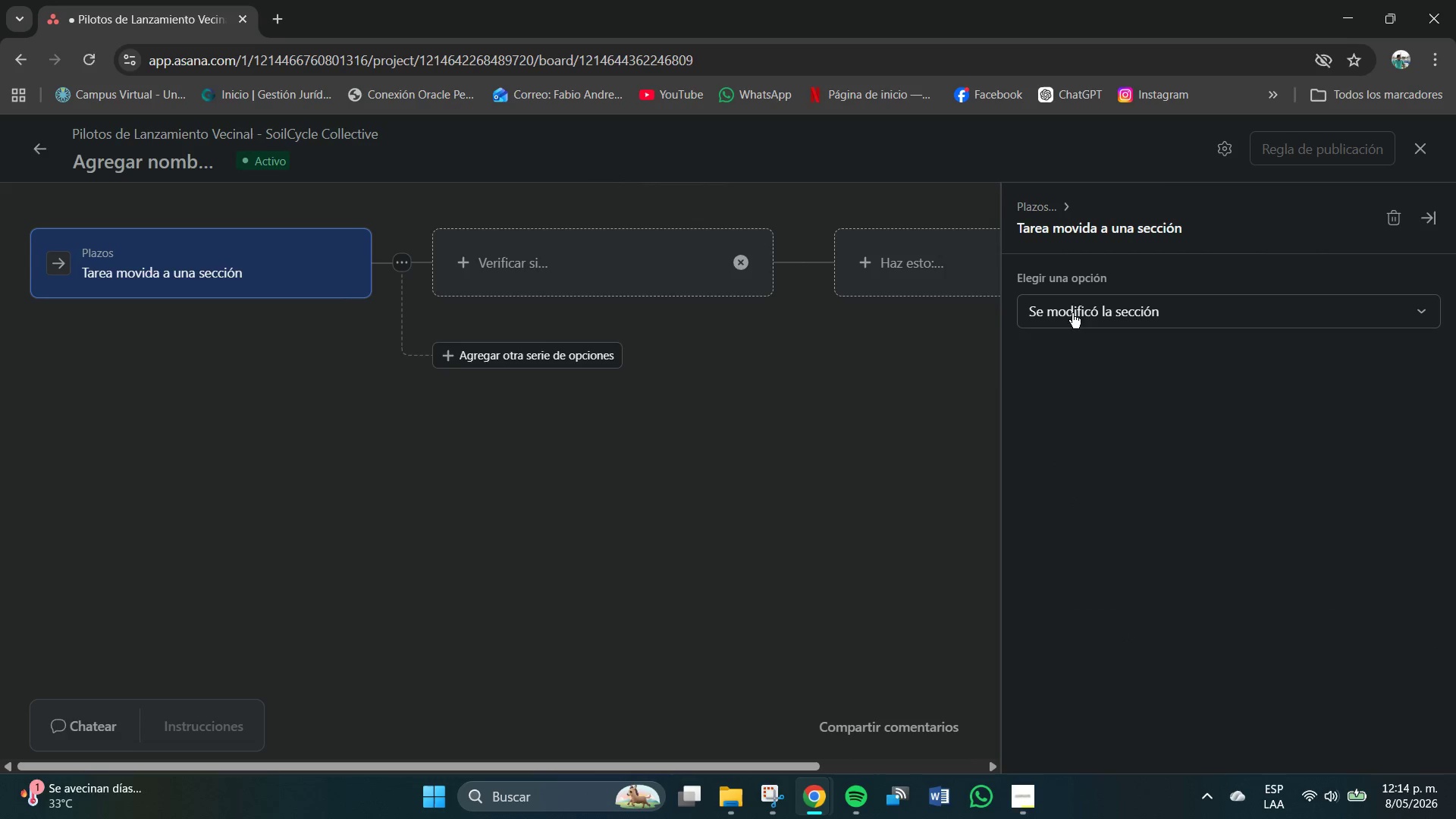 
left_click([1089, 306])
 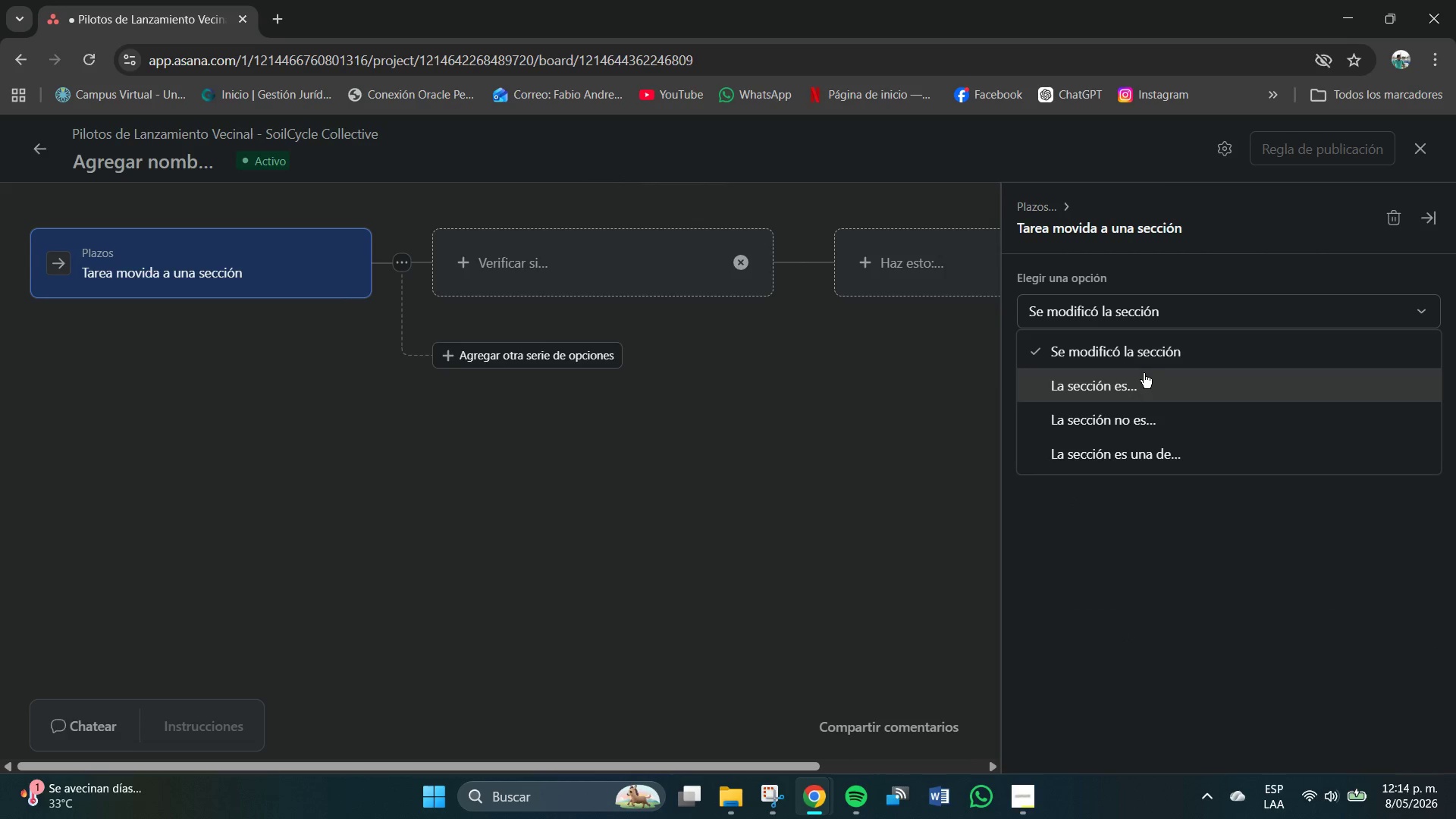 
left_click([1128, 387])
 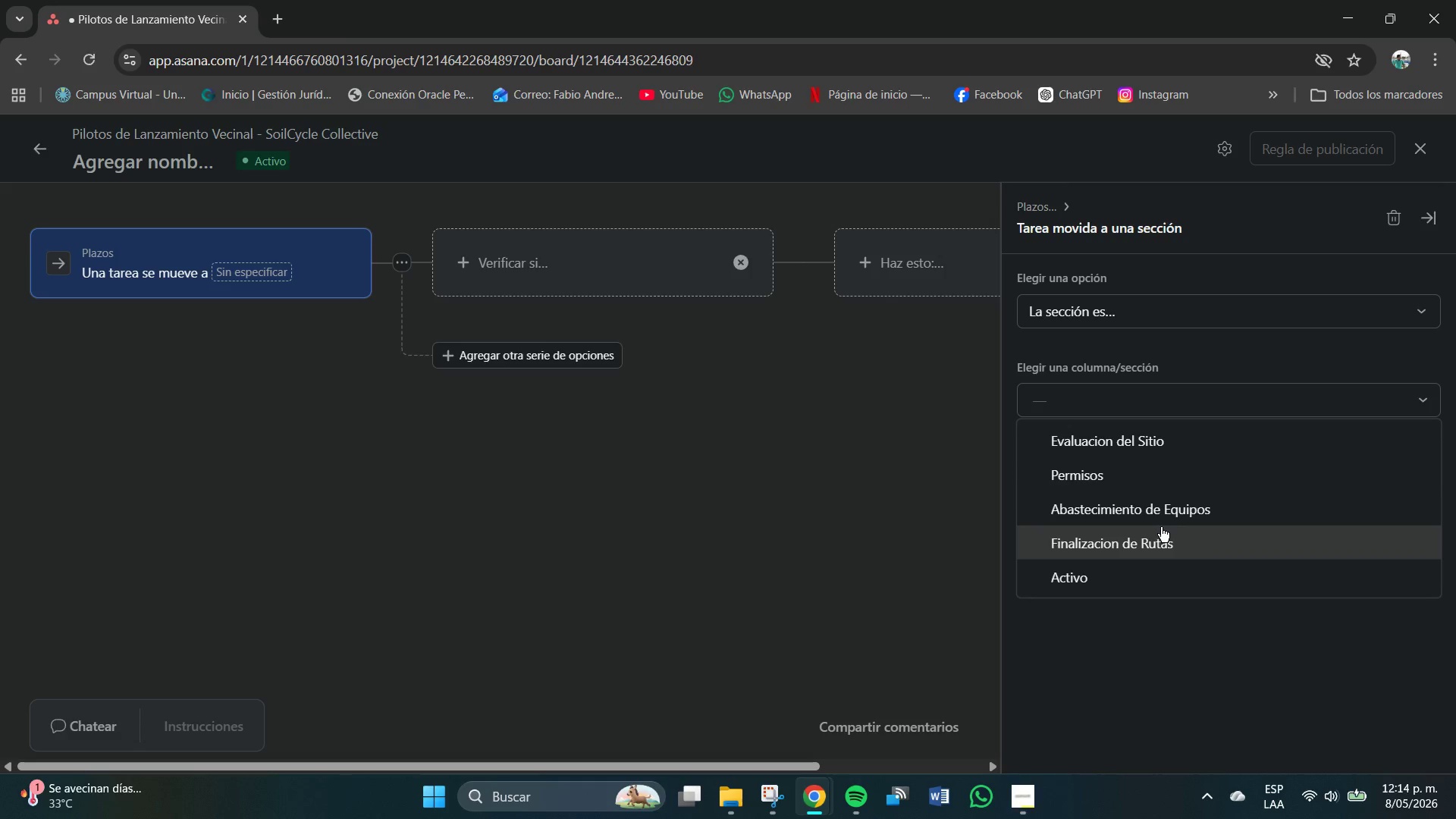 
left_click([1149, 507])
 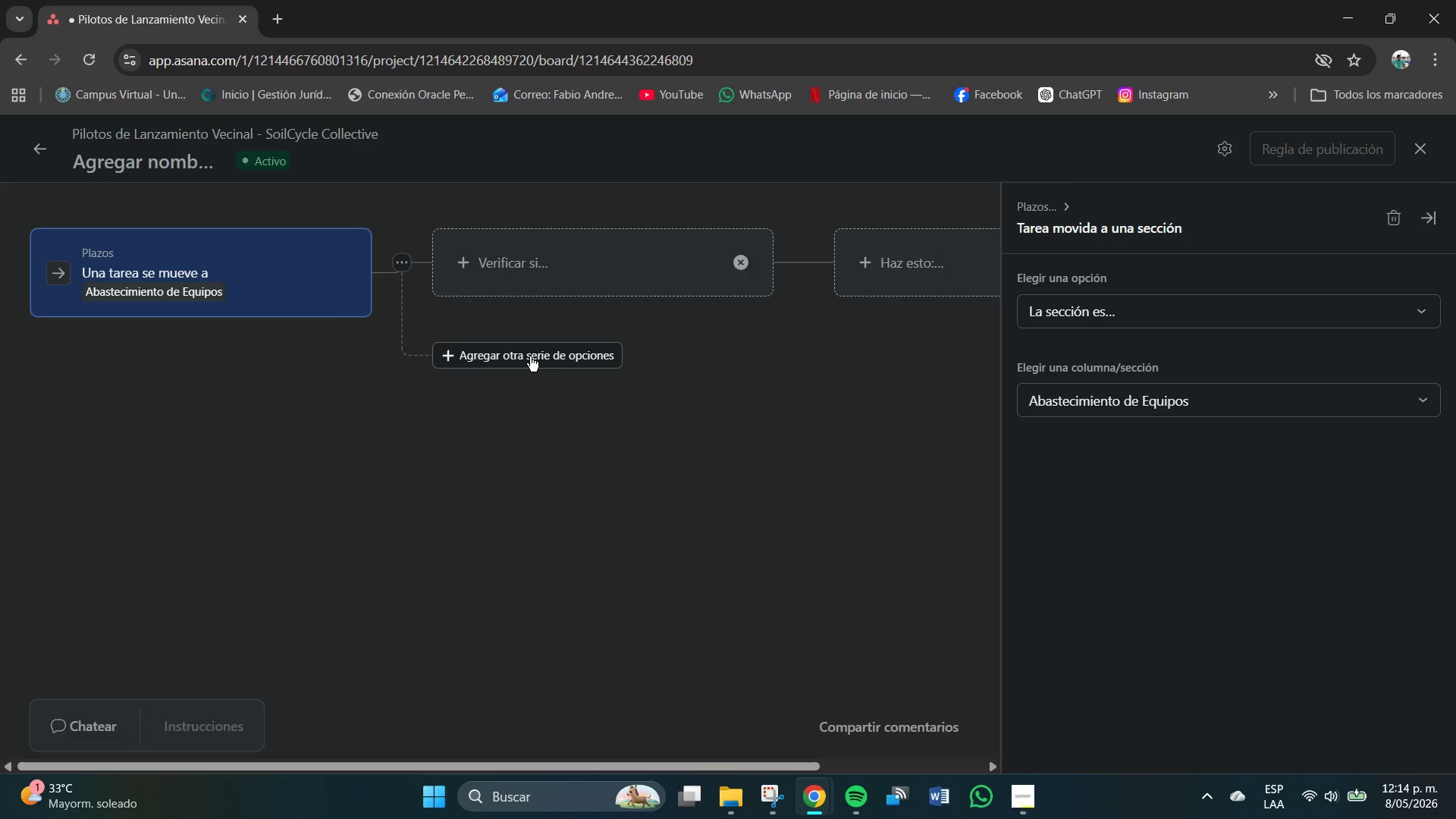 
wait(10.61)
 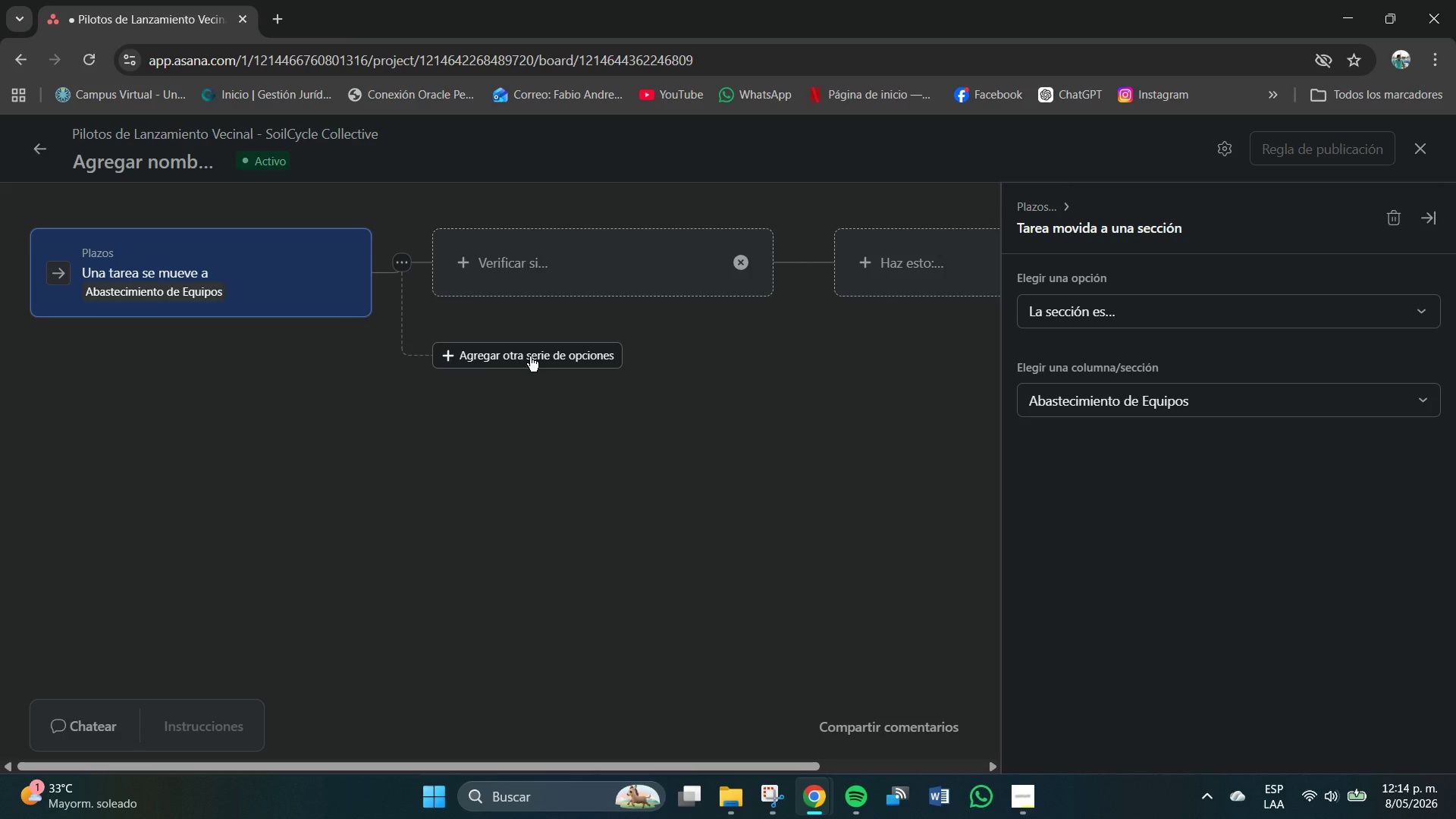 
left_click([566, 268])
 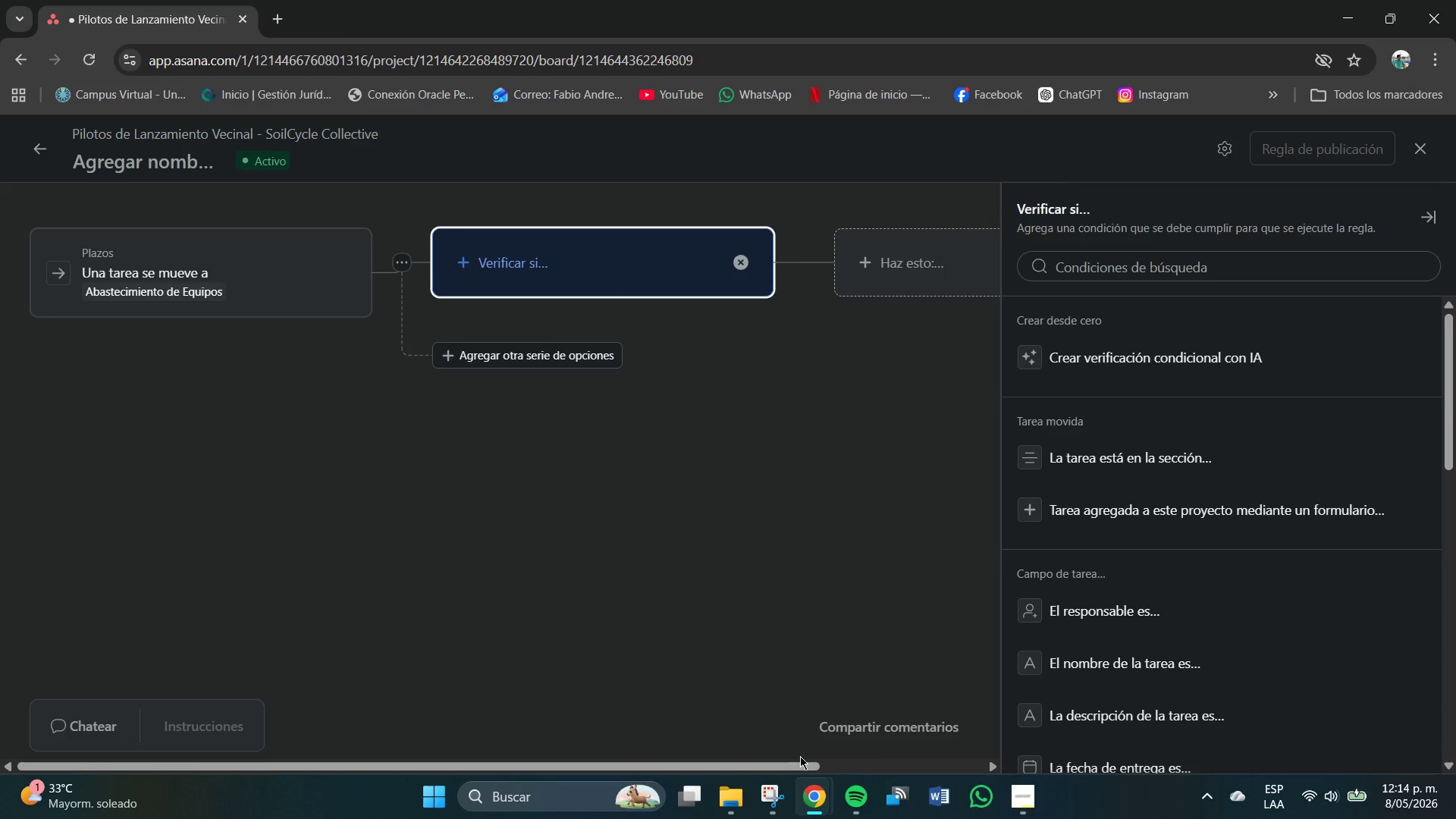 
left_click([799, 533])
 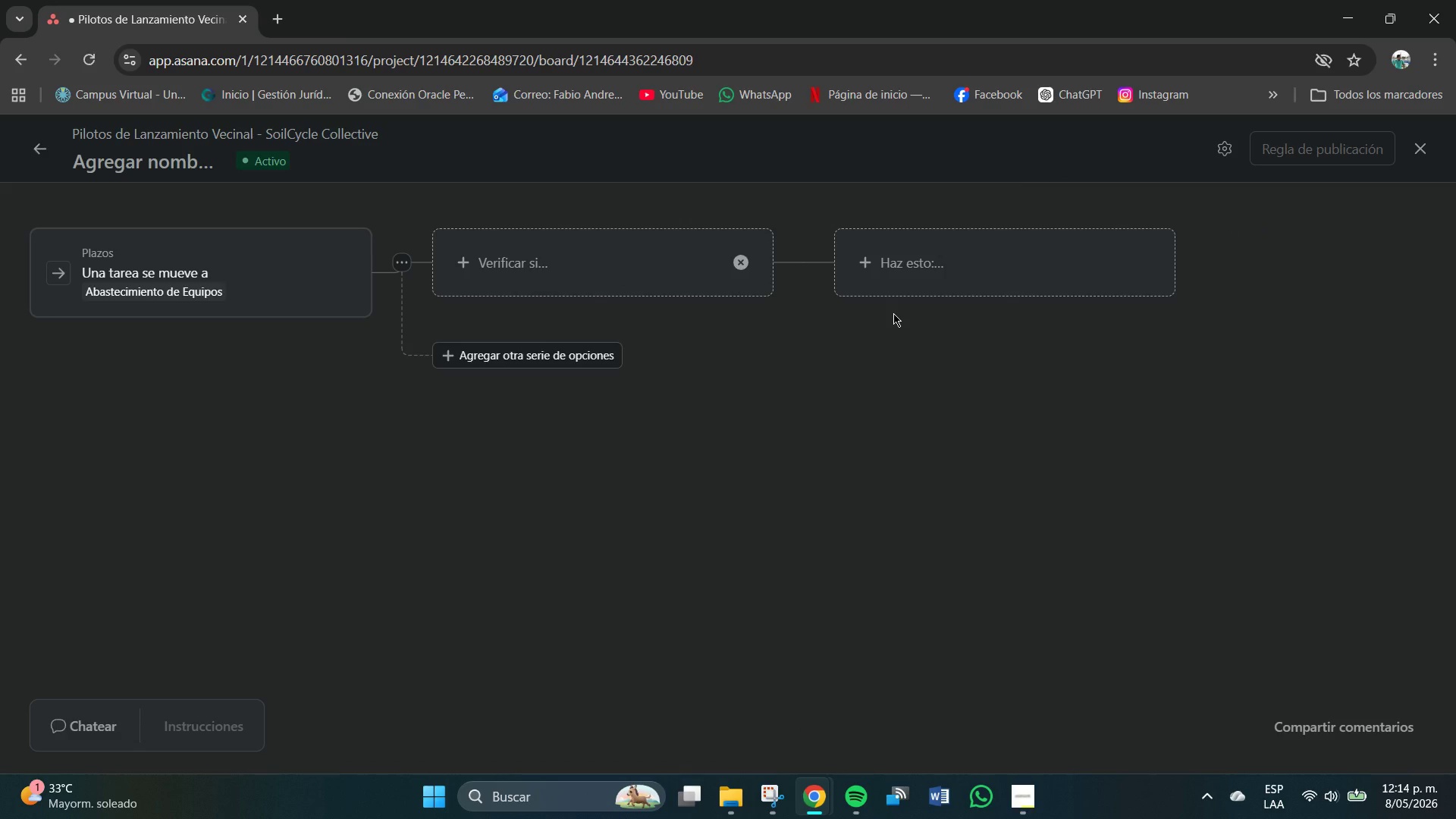 
left_click([537, 249])
 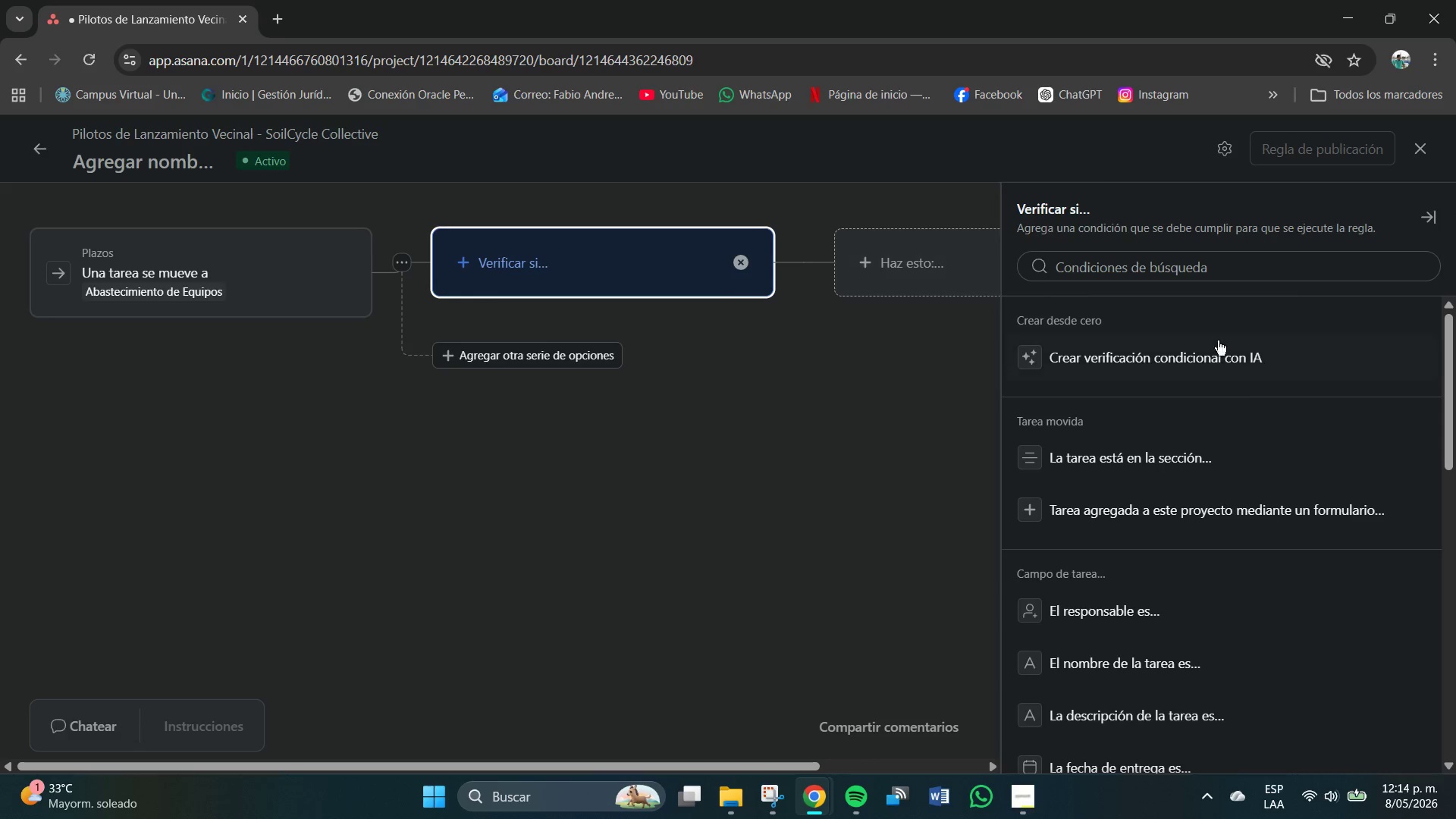 
scroll: coordinate [1185, 597], scroll_direction: down, amount: 11.0
 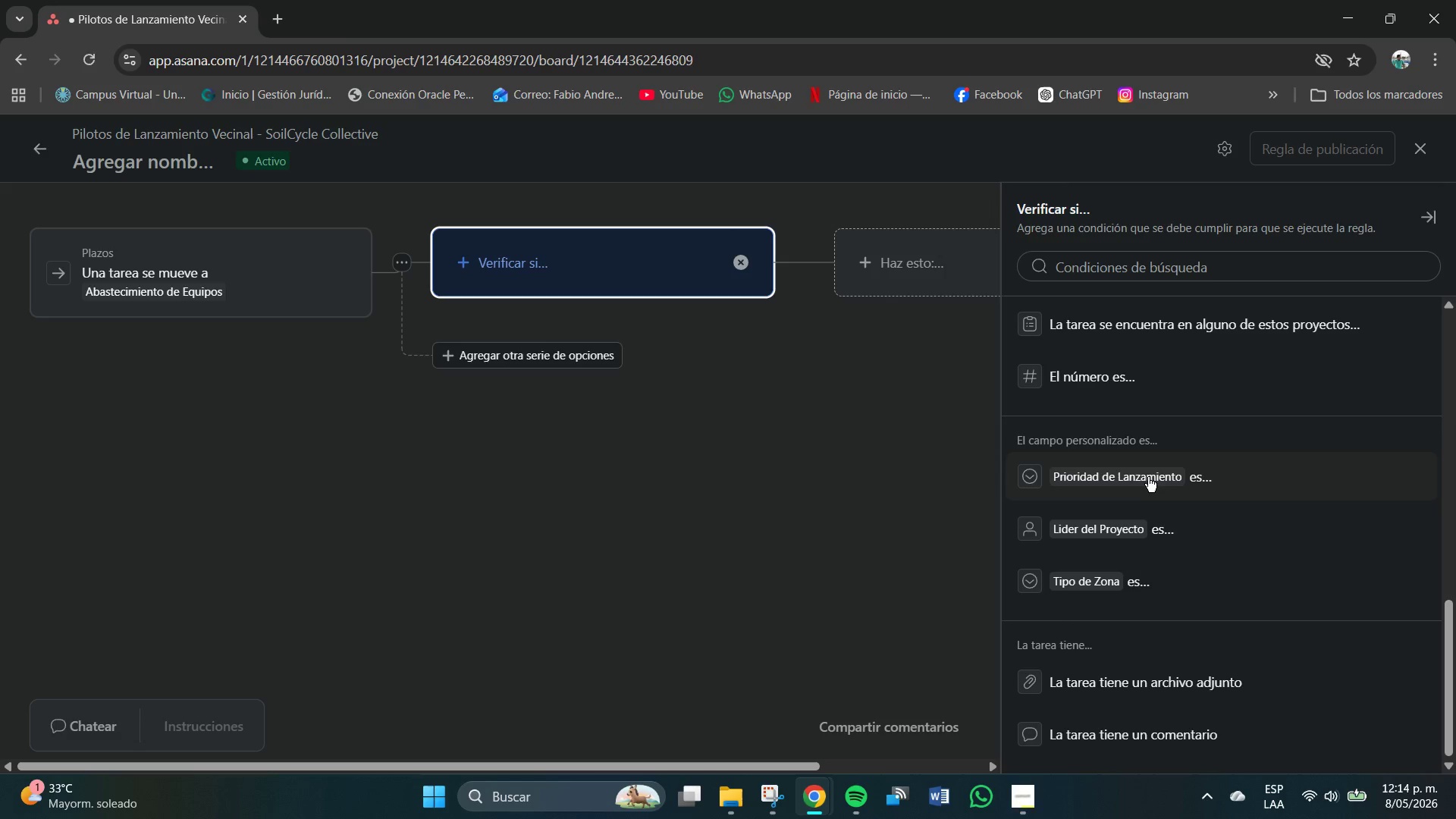 
left_click([1147, 476])
 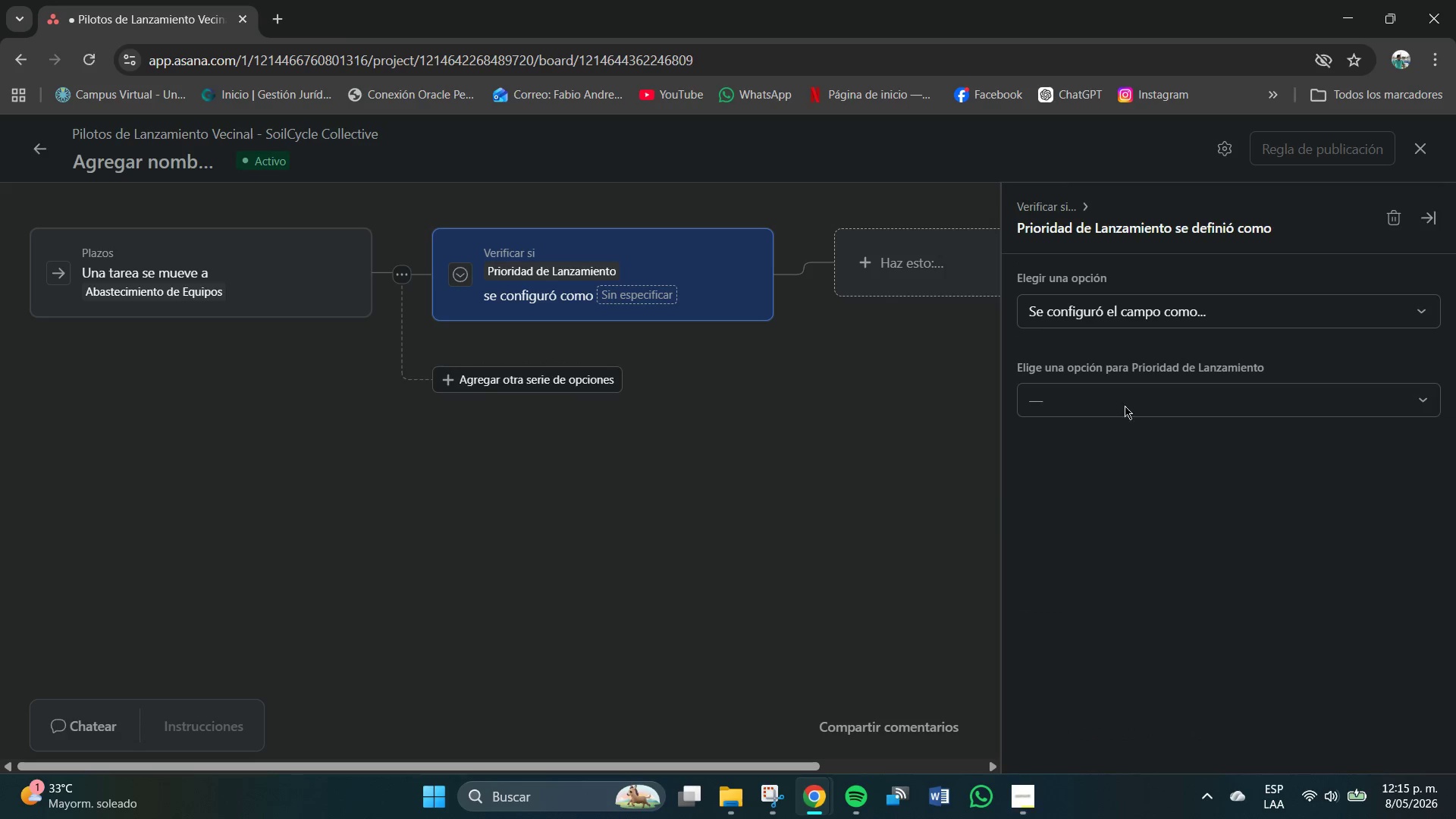 
left_click([1110, 391])
 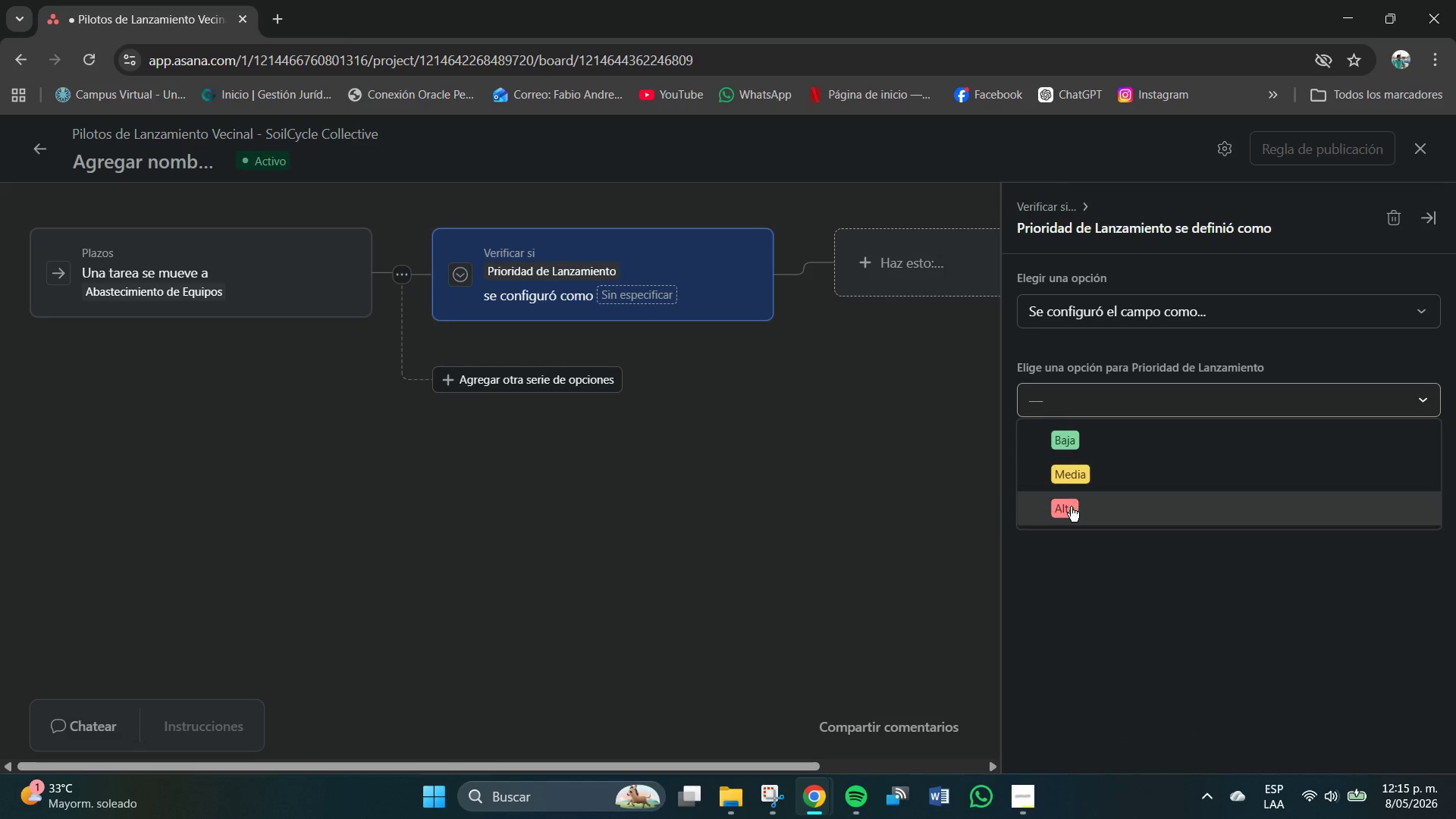 
left_click([1071, 507])
 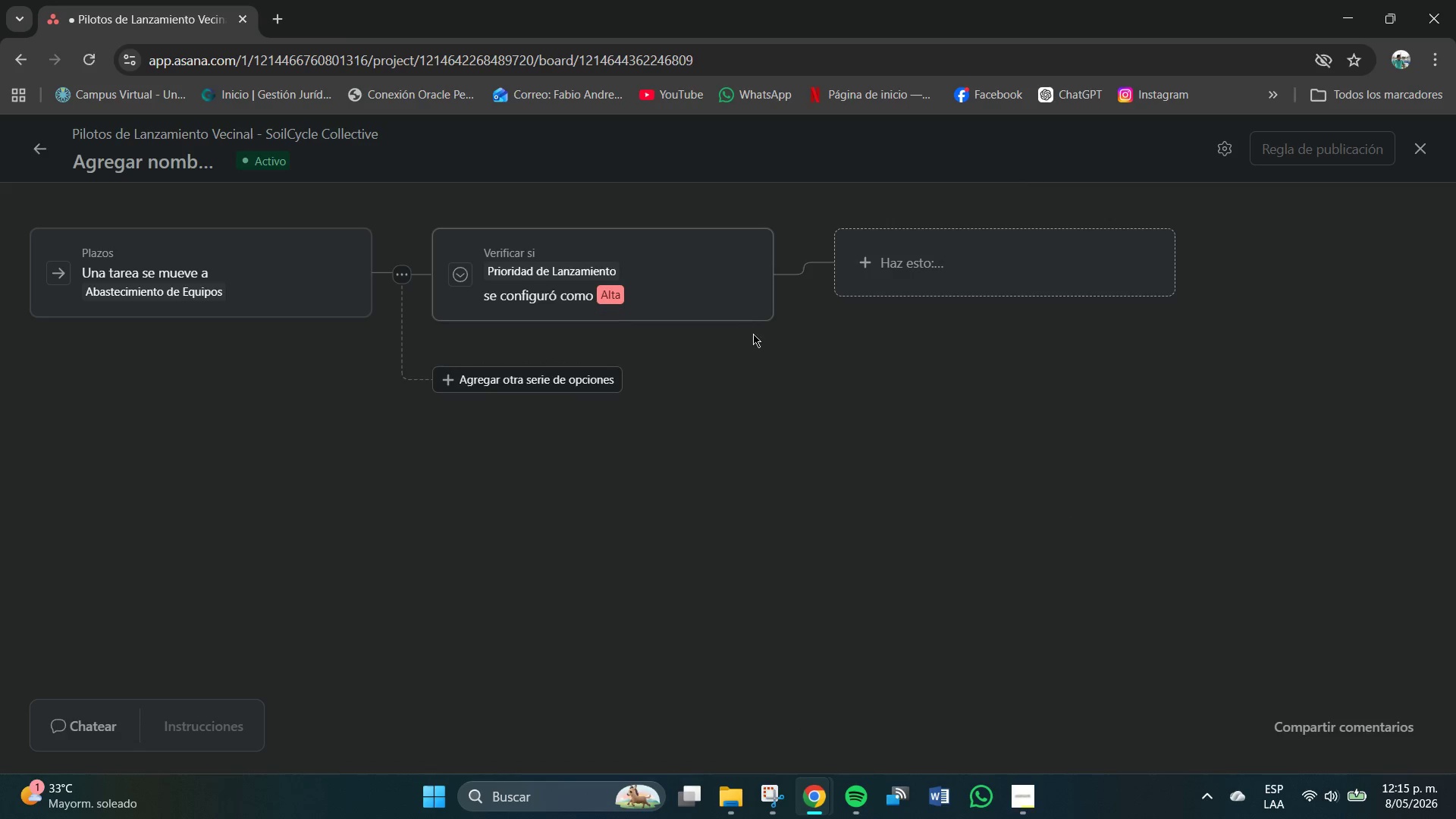 
wait(7.05)
 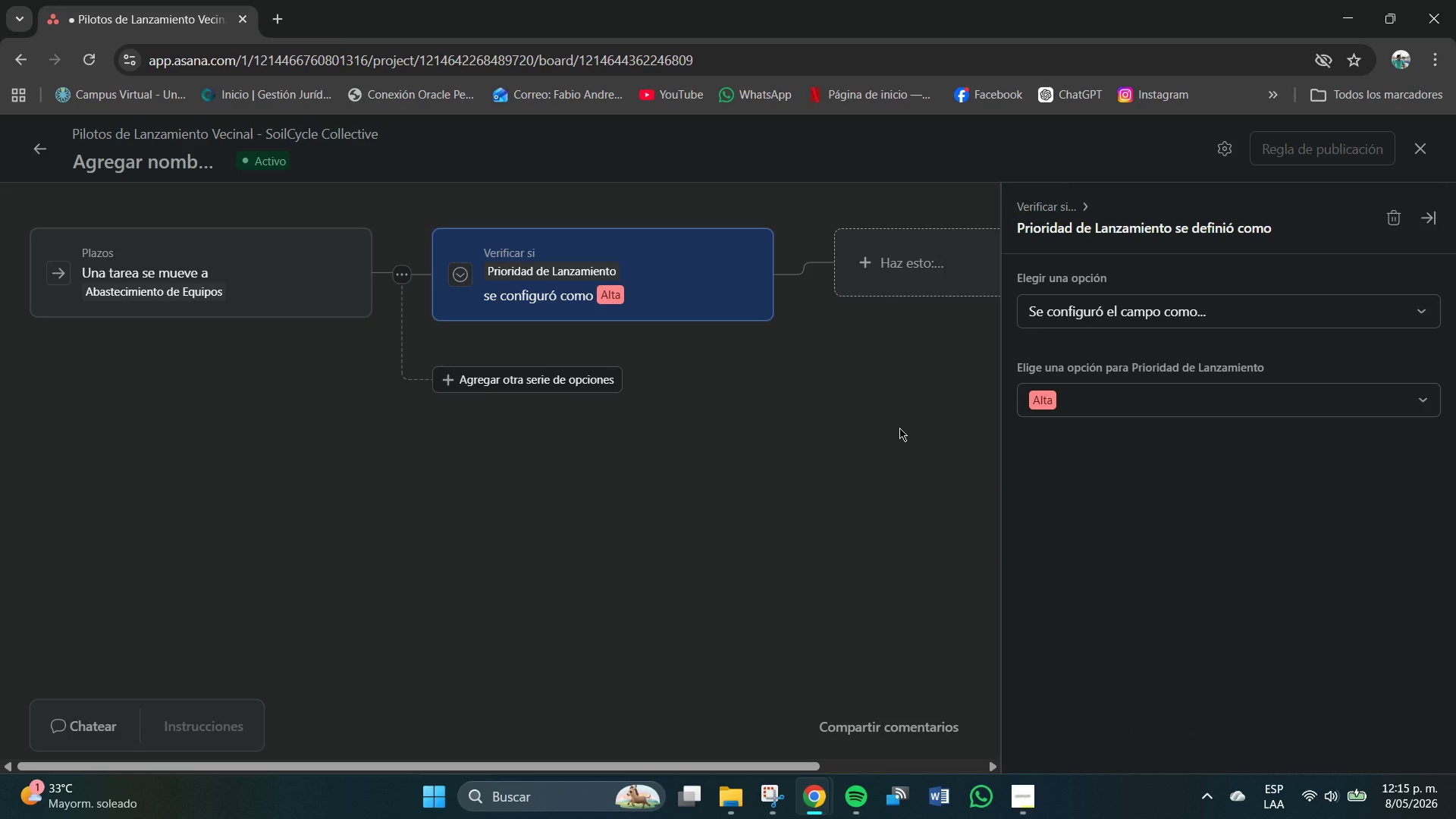 
left_click([935, 286])
 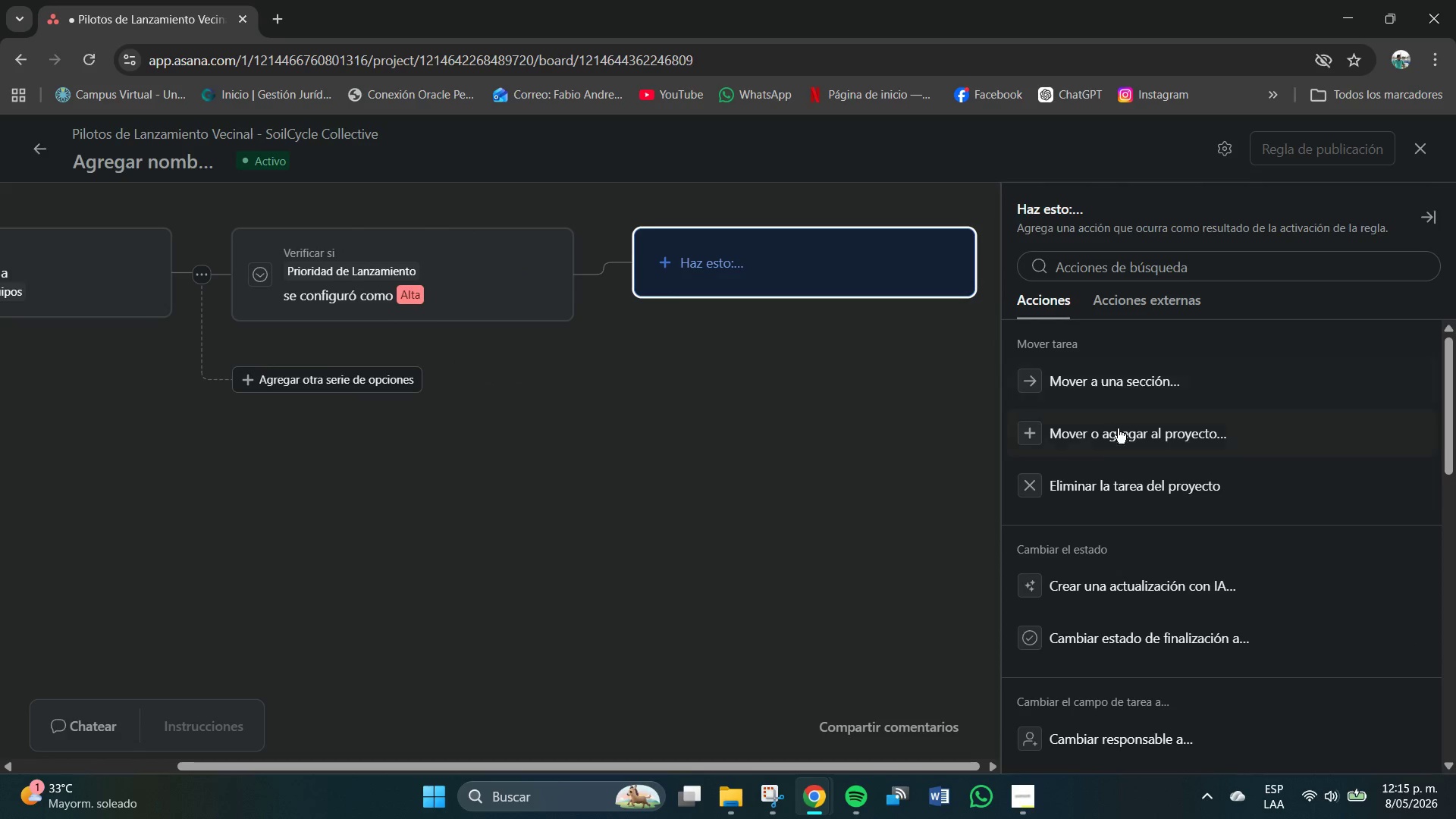 
scroll: coordinate [1157, 574], scroll_direction: down, amount: 12.0
 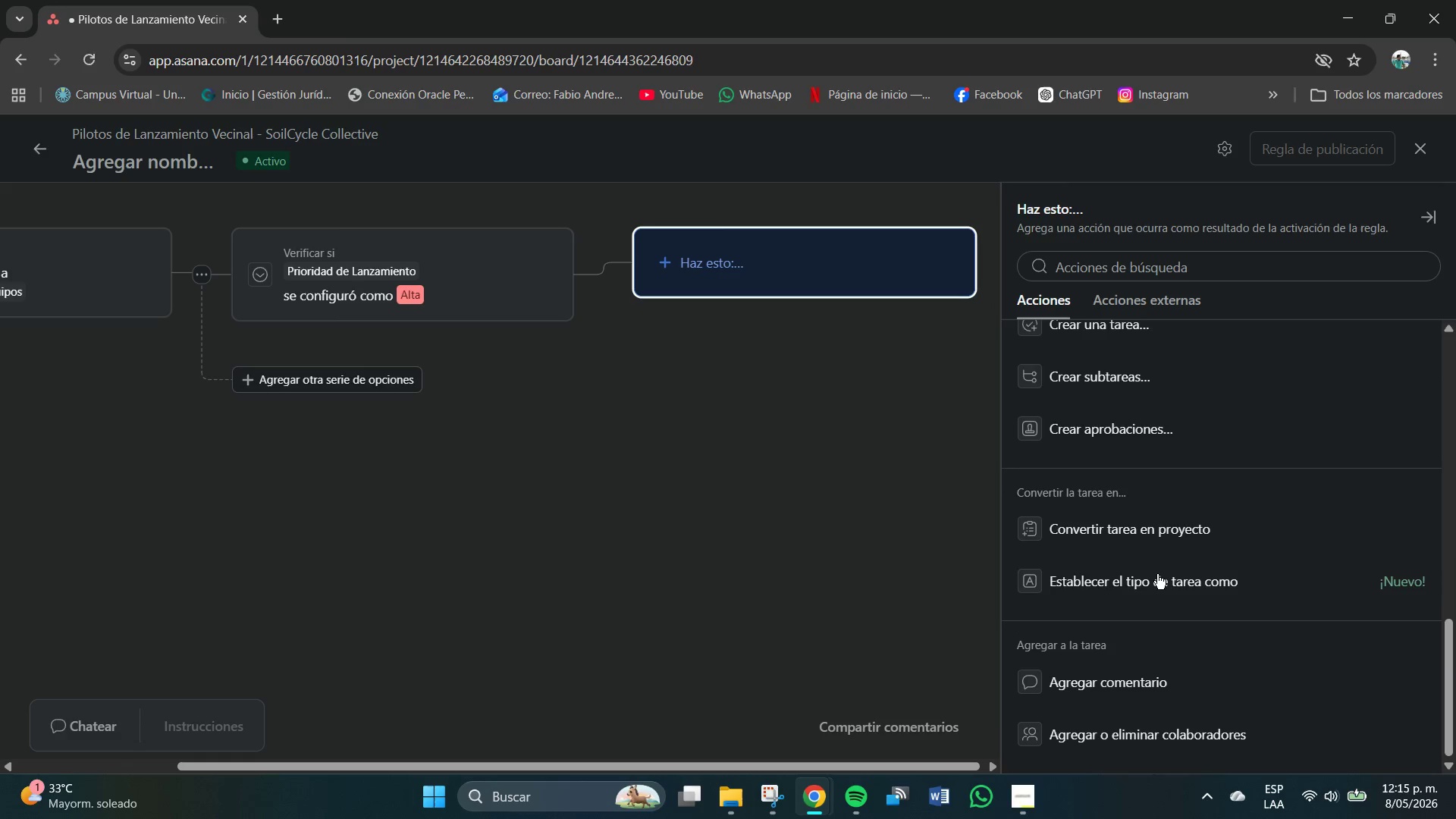 
scroll: coordinate [1156, 576], scroll_direction: up, amount: 10.0
 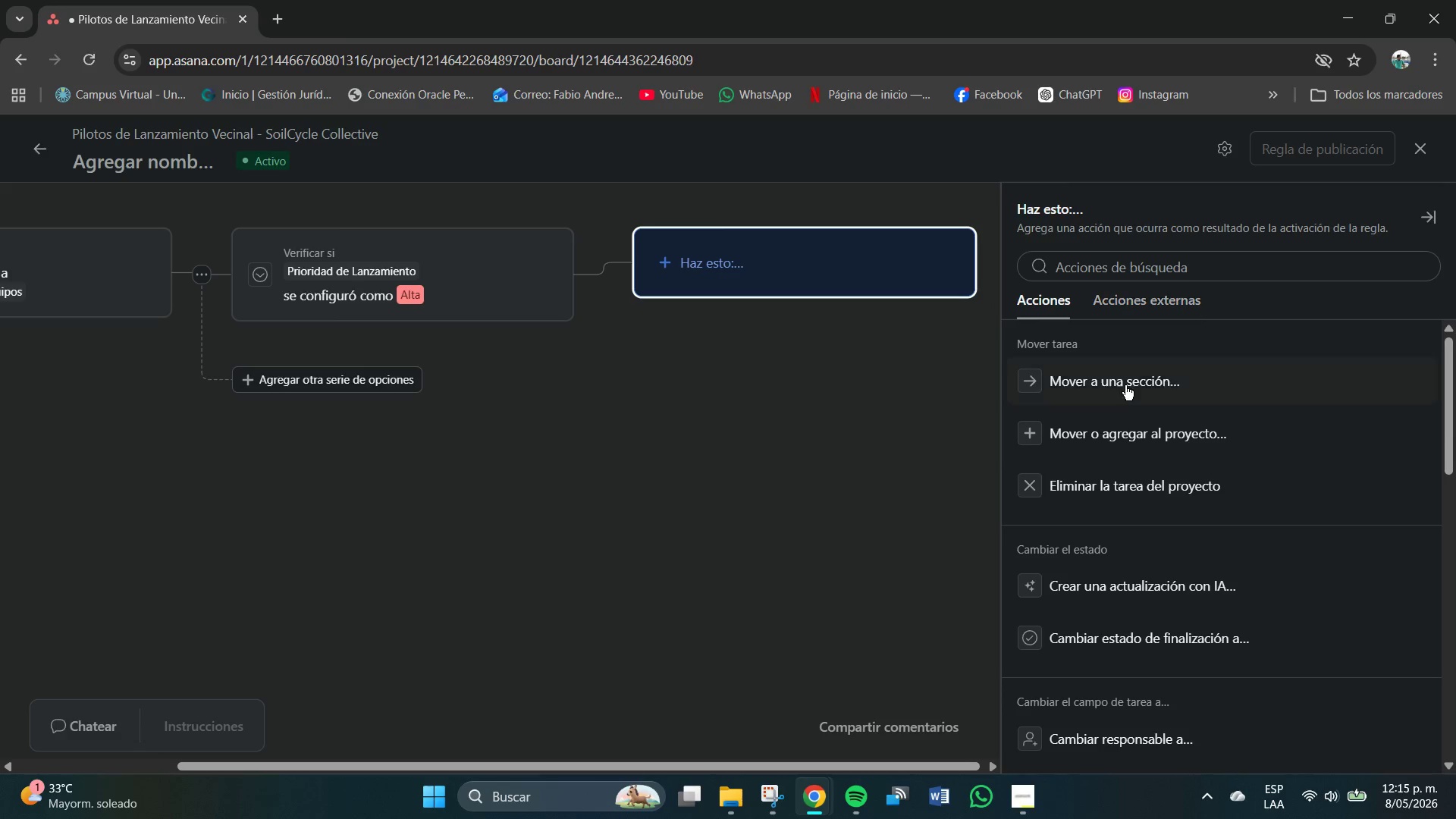 
scroll: coordinate [1149, 608], scroll_direction: down, amount: 10.0
 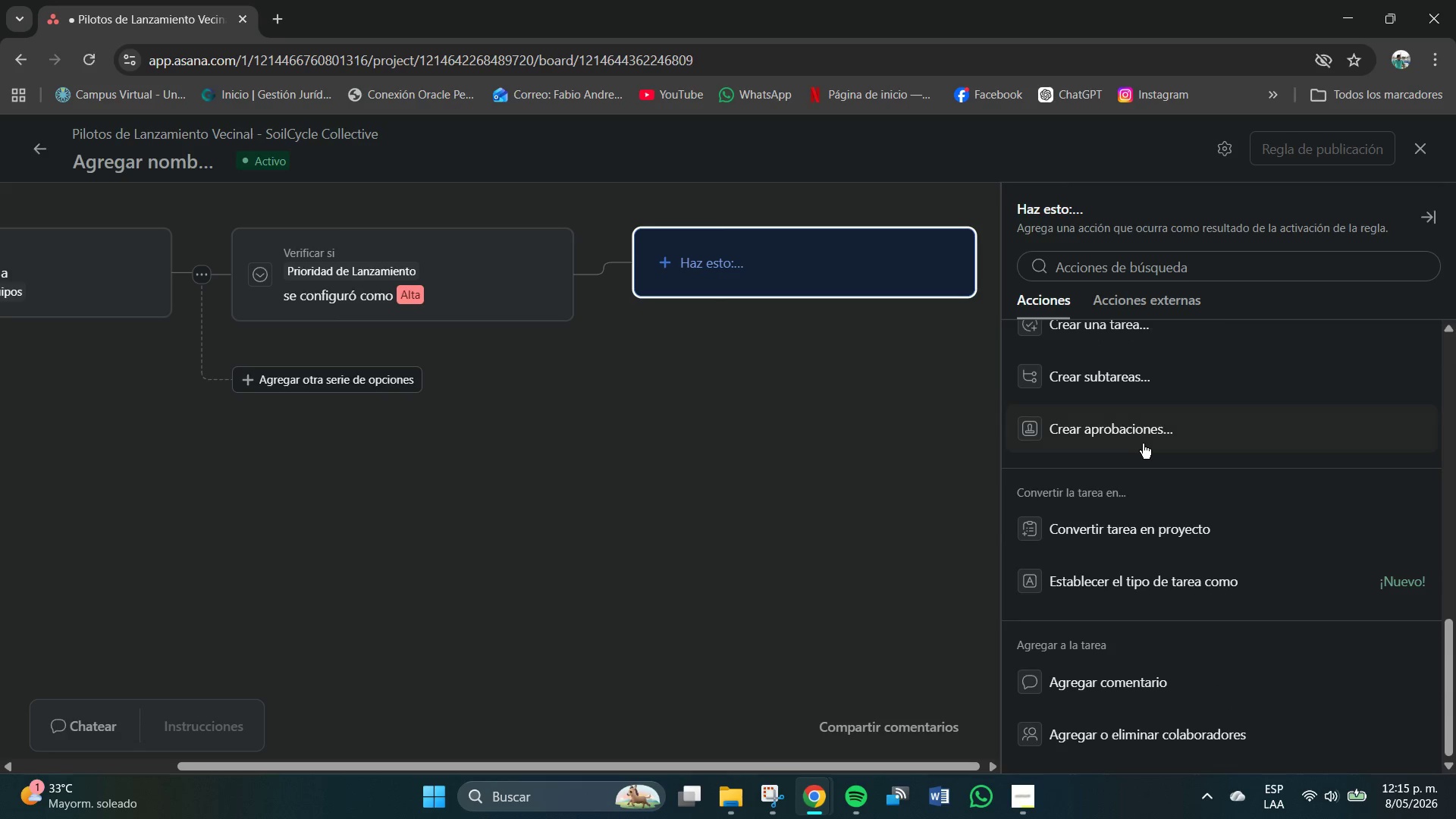 
scroll: coordinate [1147, 649], scroll_direction: down, amount: 2.0
 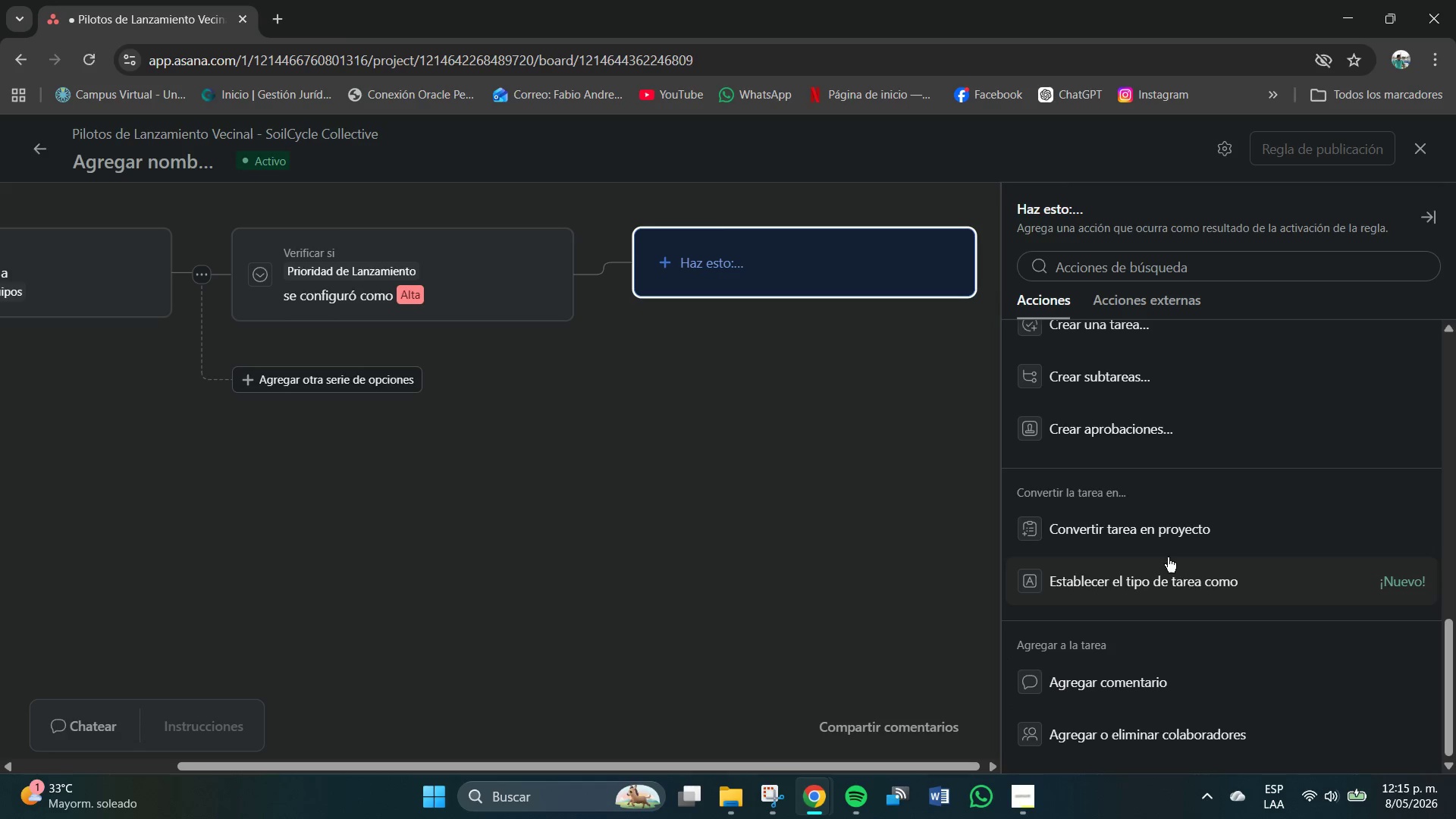 
scroll: coordinate [1074, 420], scroll_direction: up, amount: 10.0
 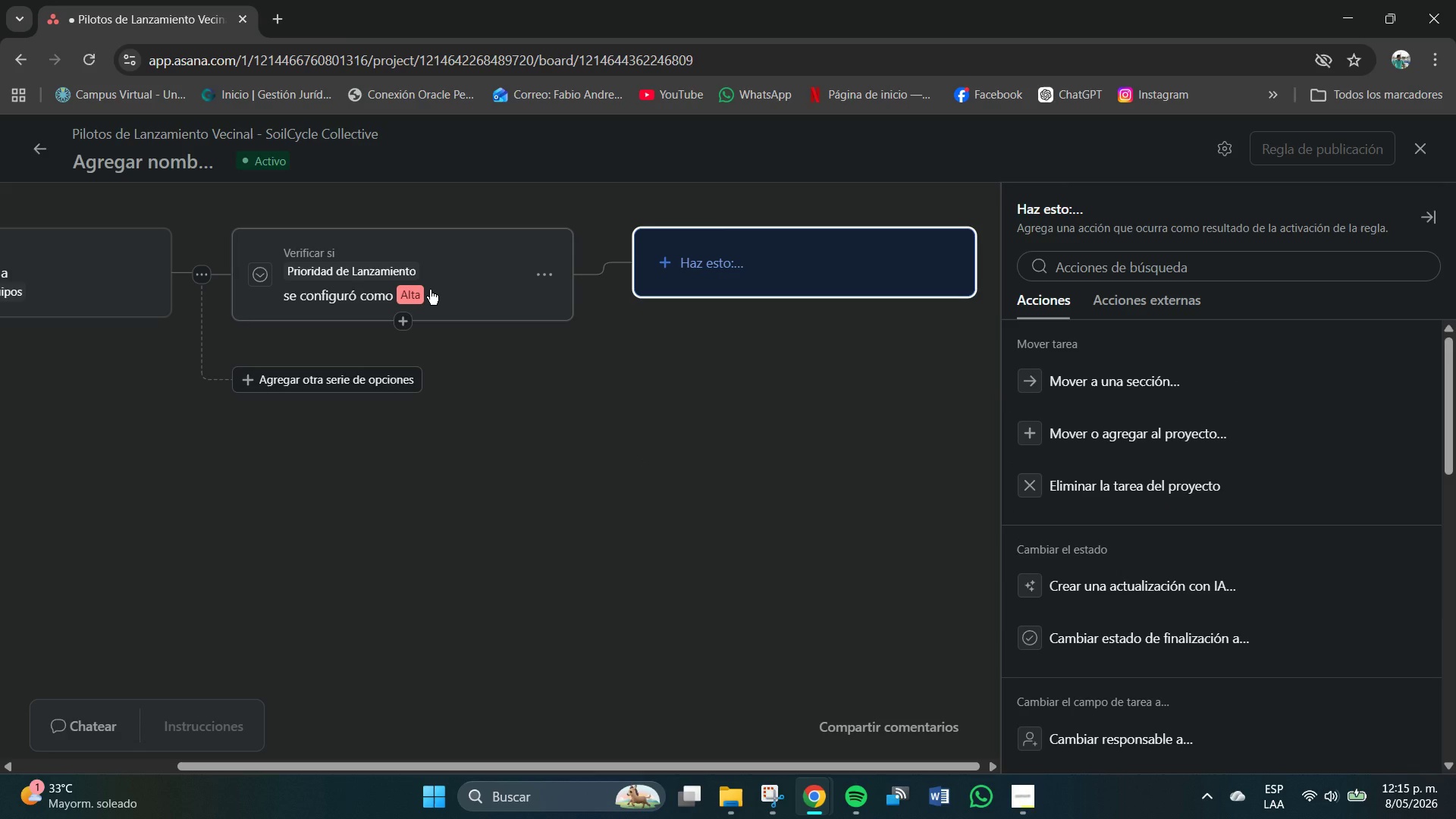 
wait(11.3)
 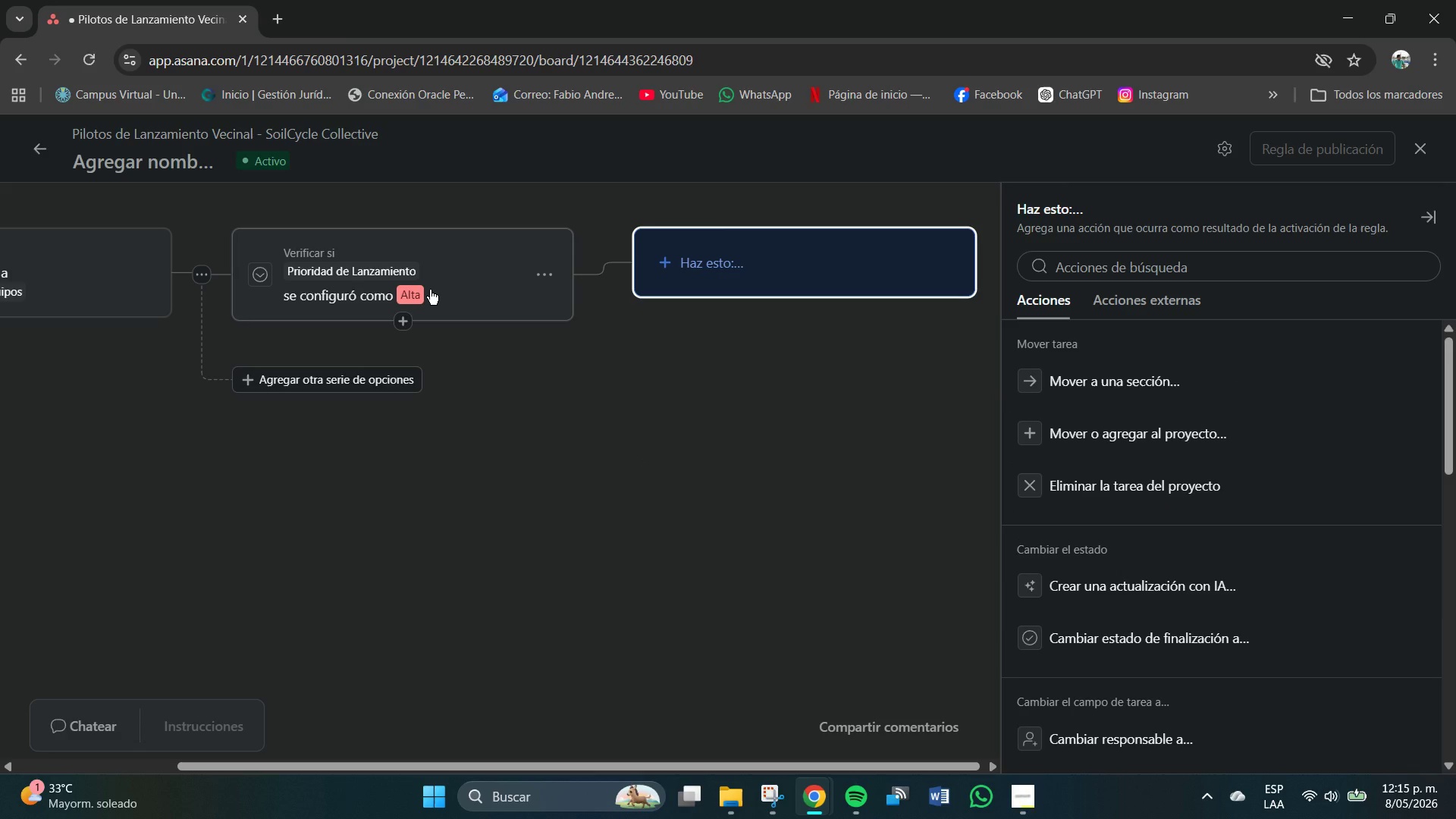 
left_click([1150, 384])
 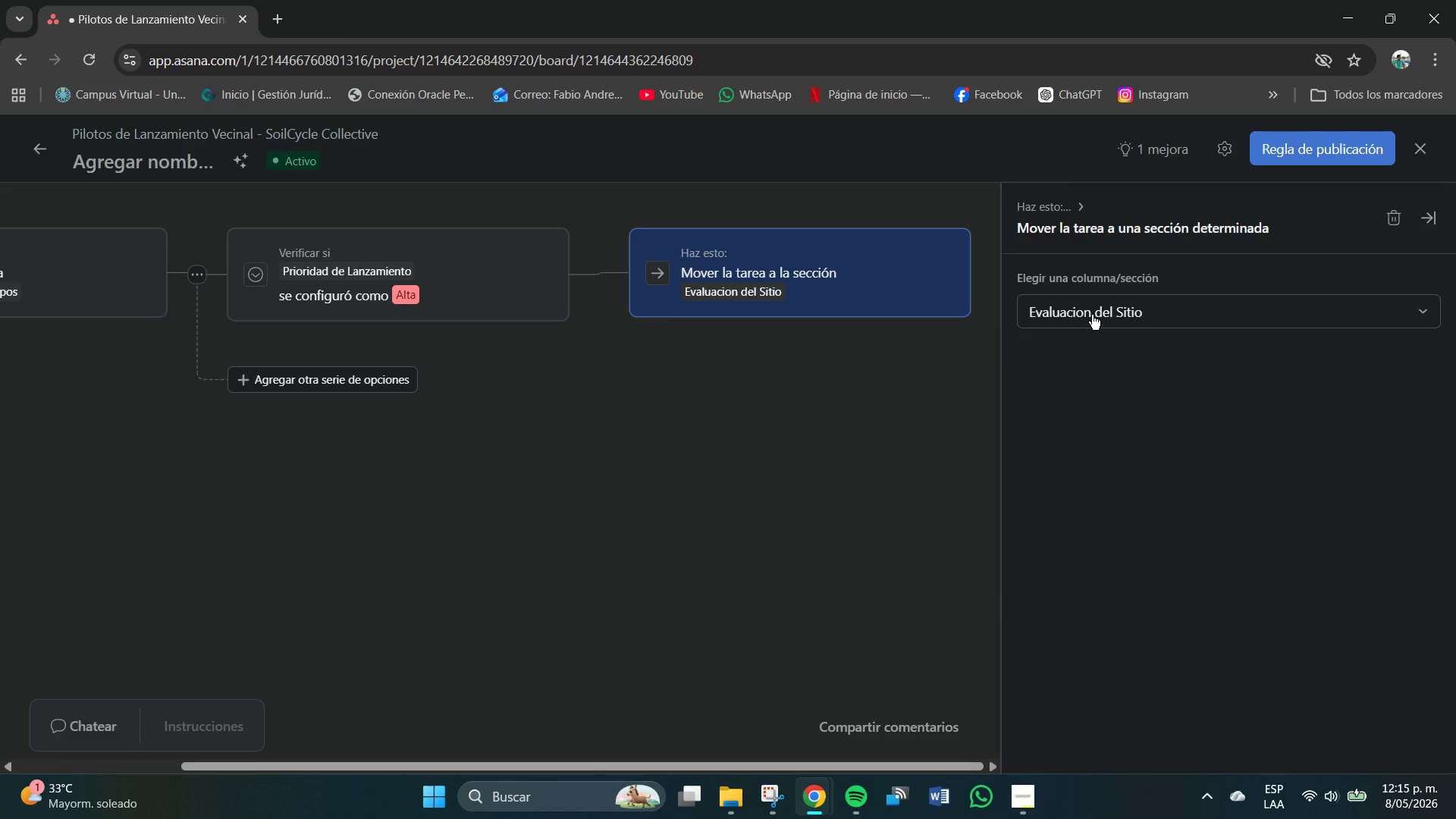 
left_click([1090, 313])
 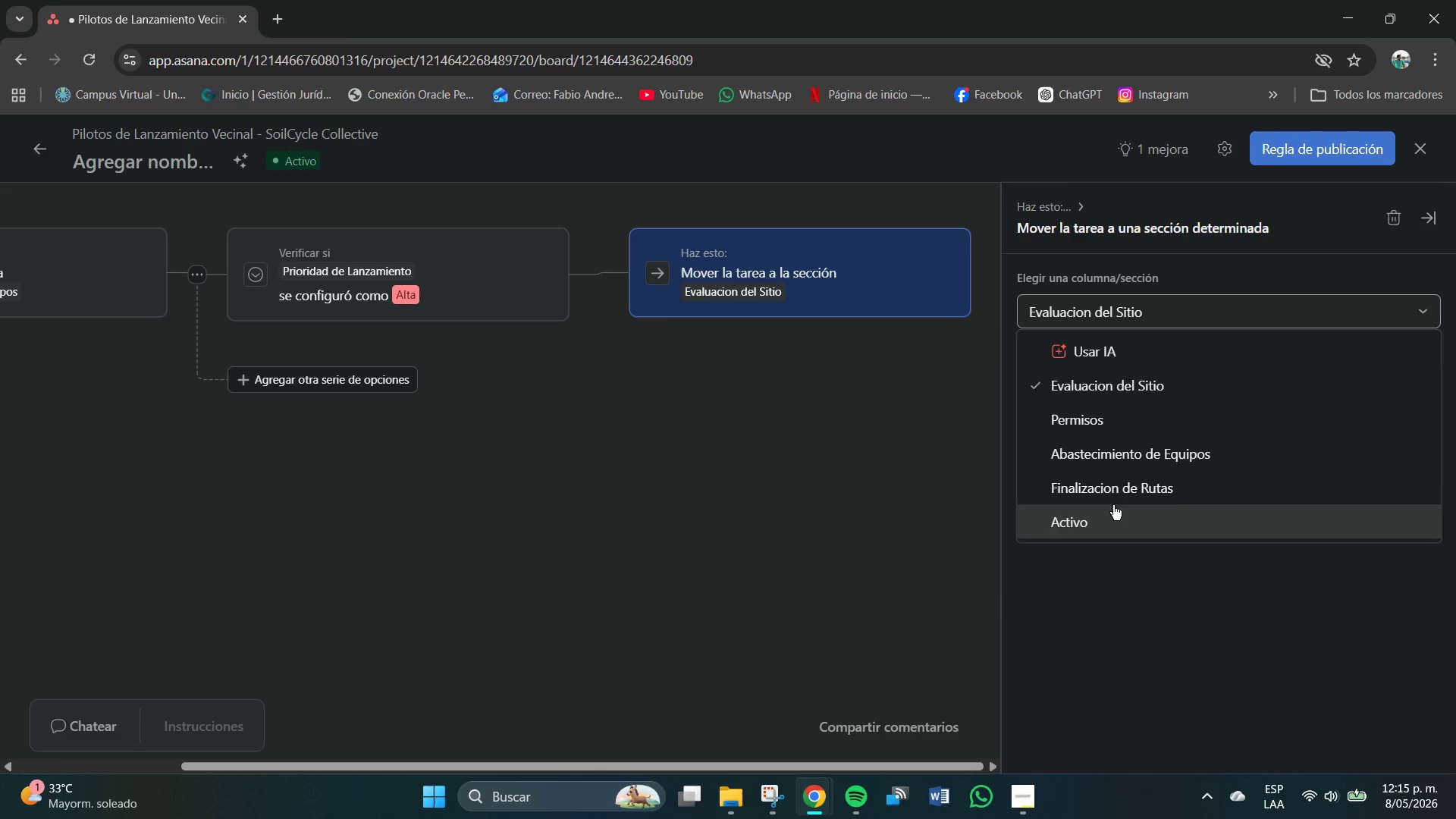 
wait(10.33)
 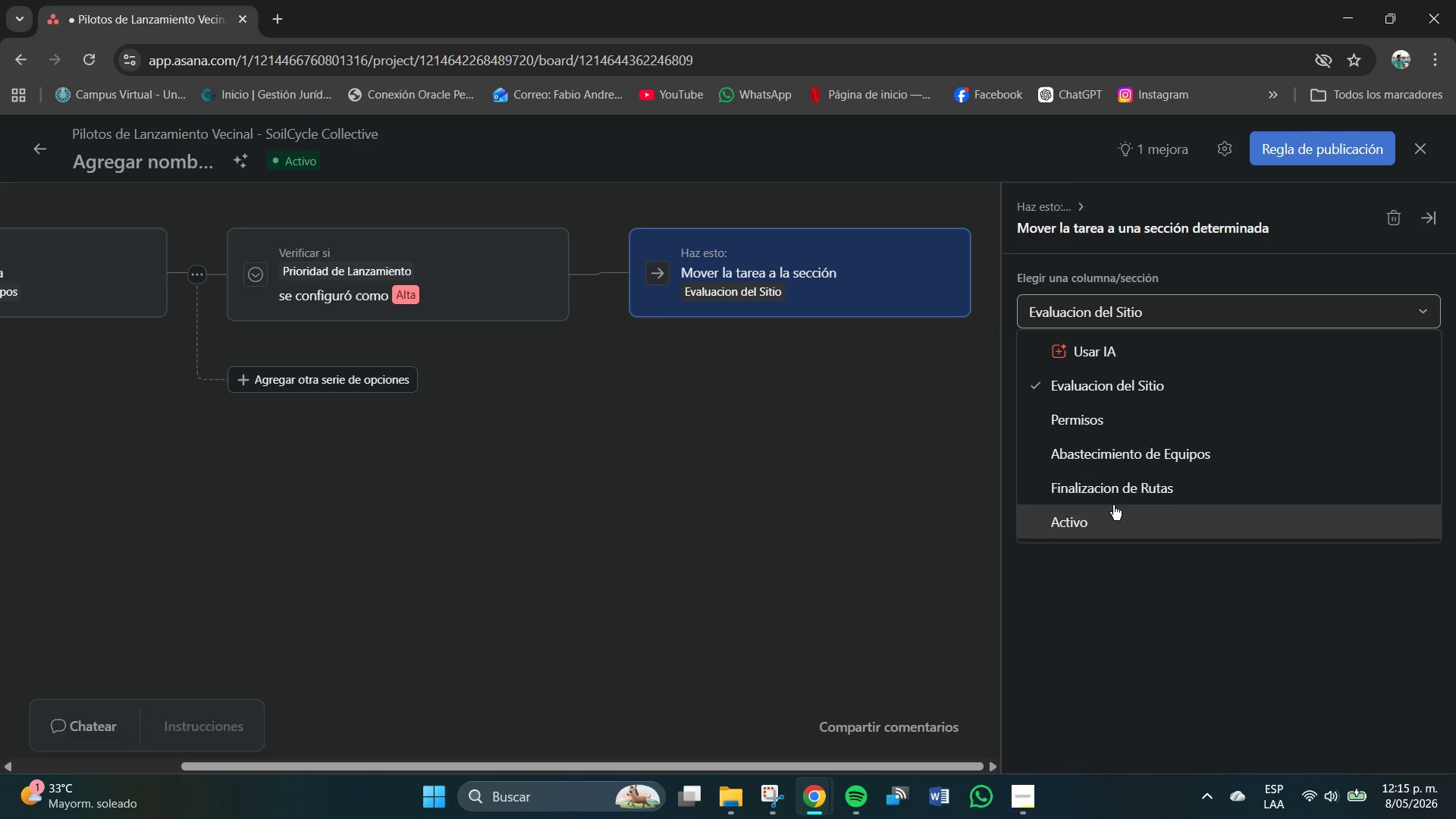 
left_click([934, 397])
 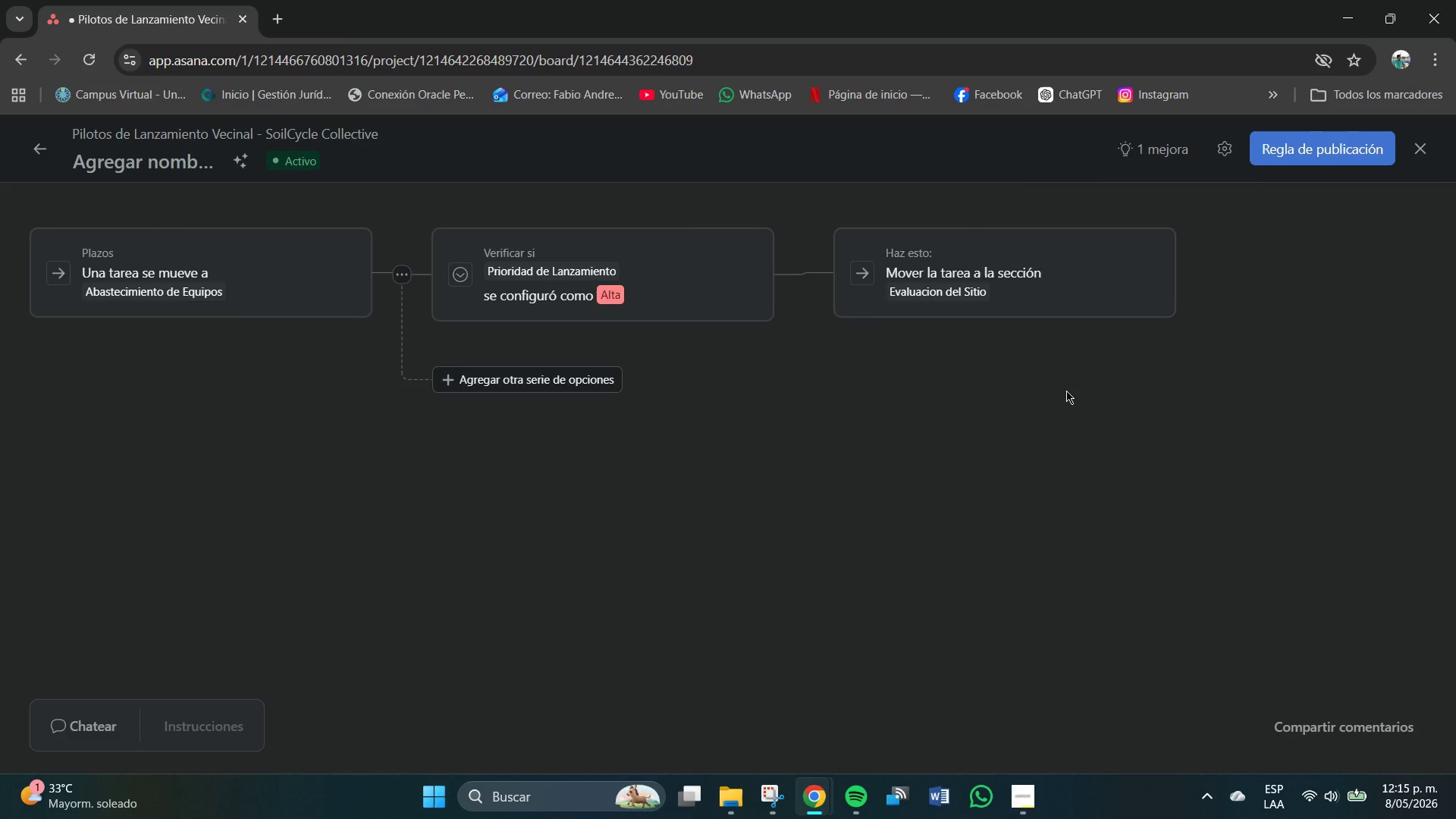 
left_click([1022, 287])
 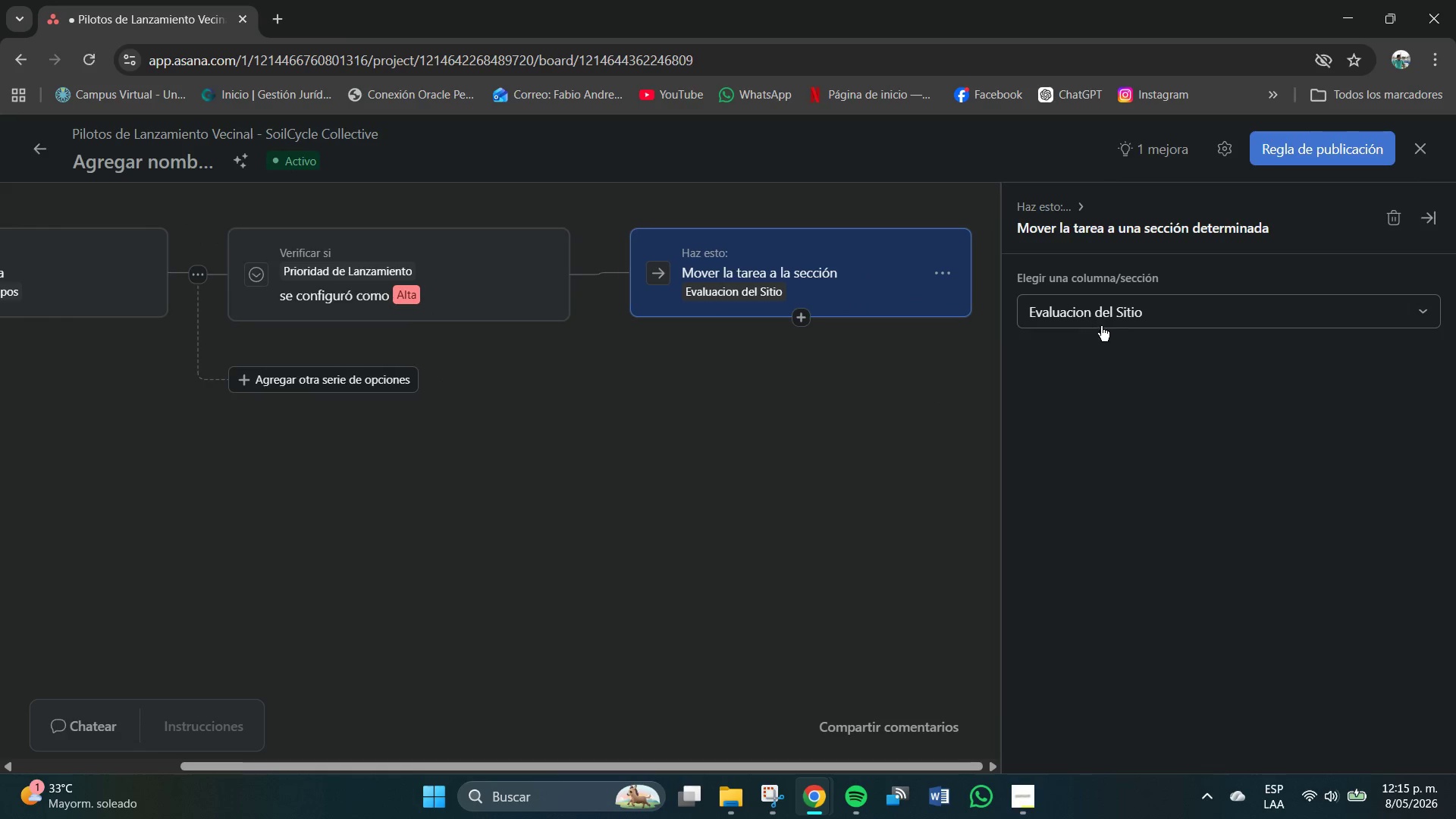 
left_click([1117, 312])
 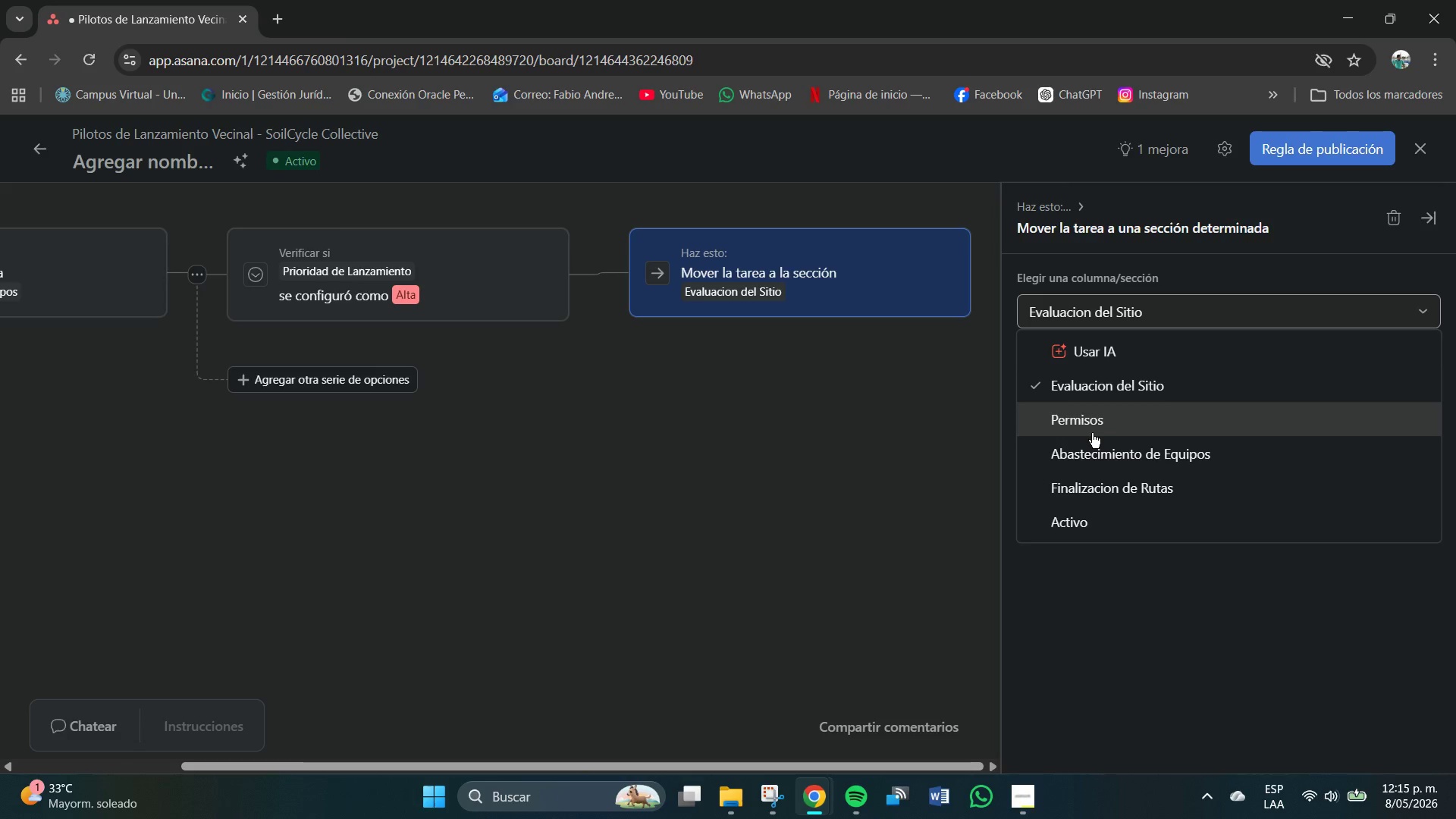 
wait(8.45)
 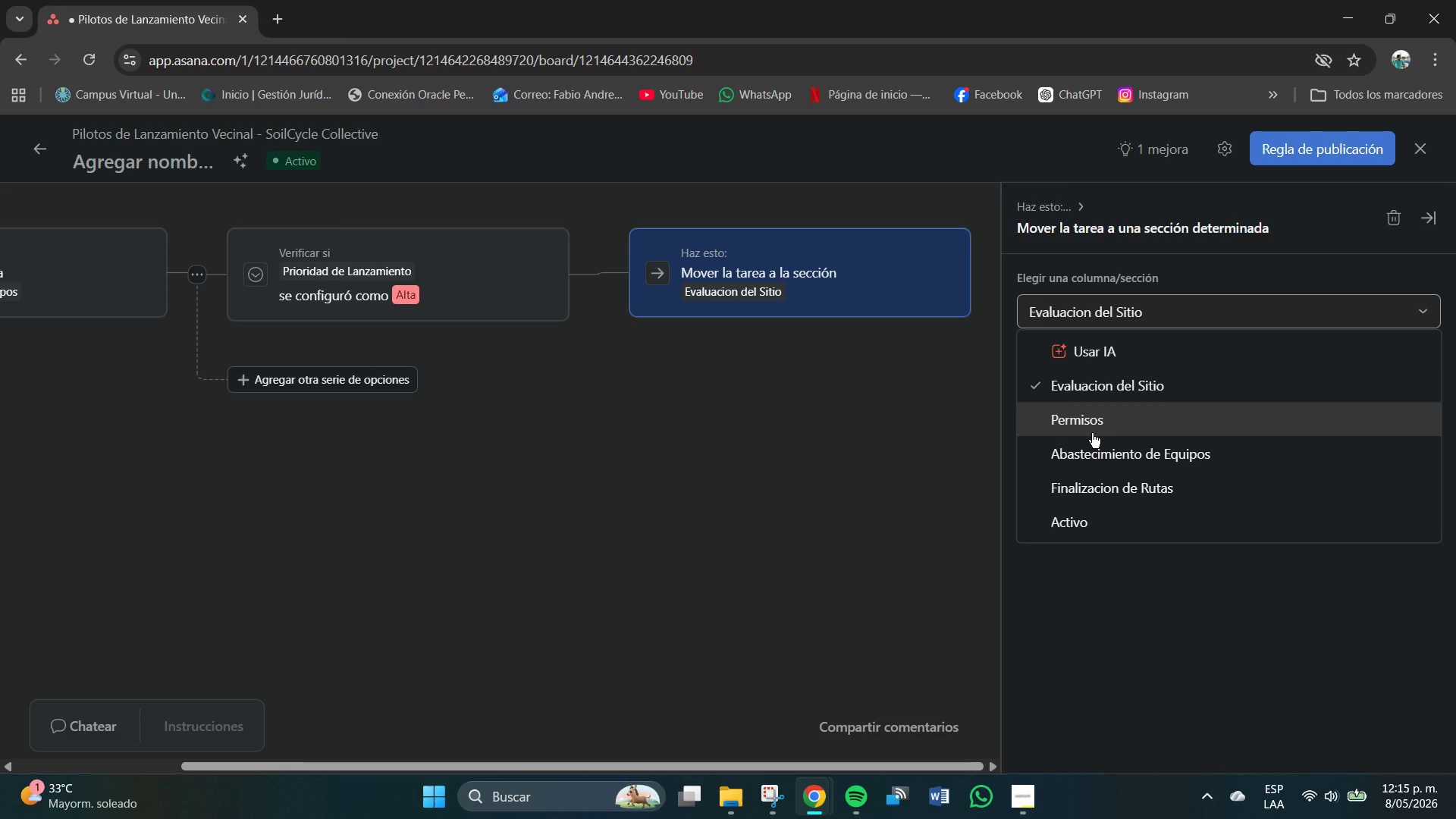 
left_click([1134, 268])
 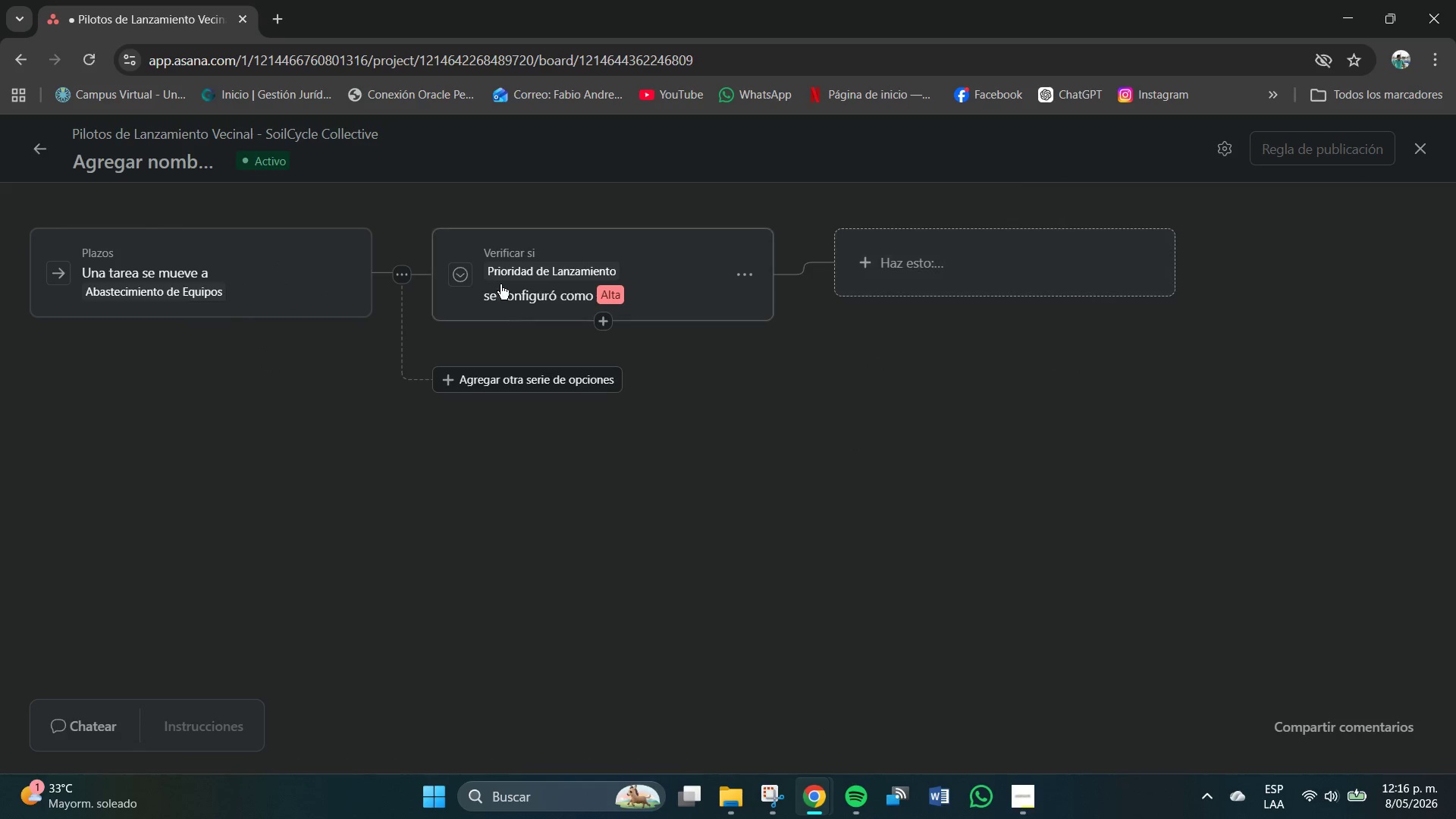 
wait(9.22)
 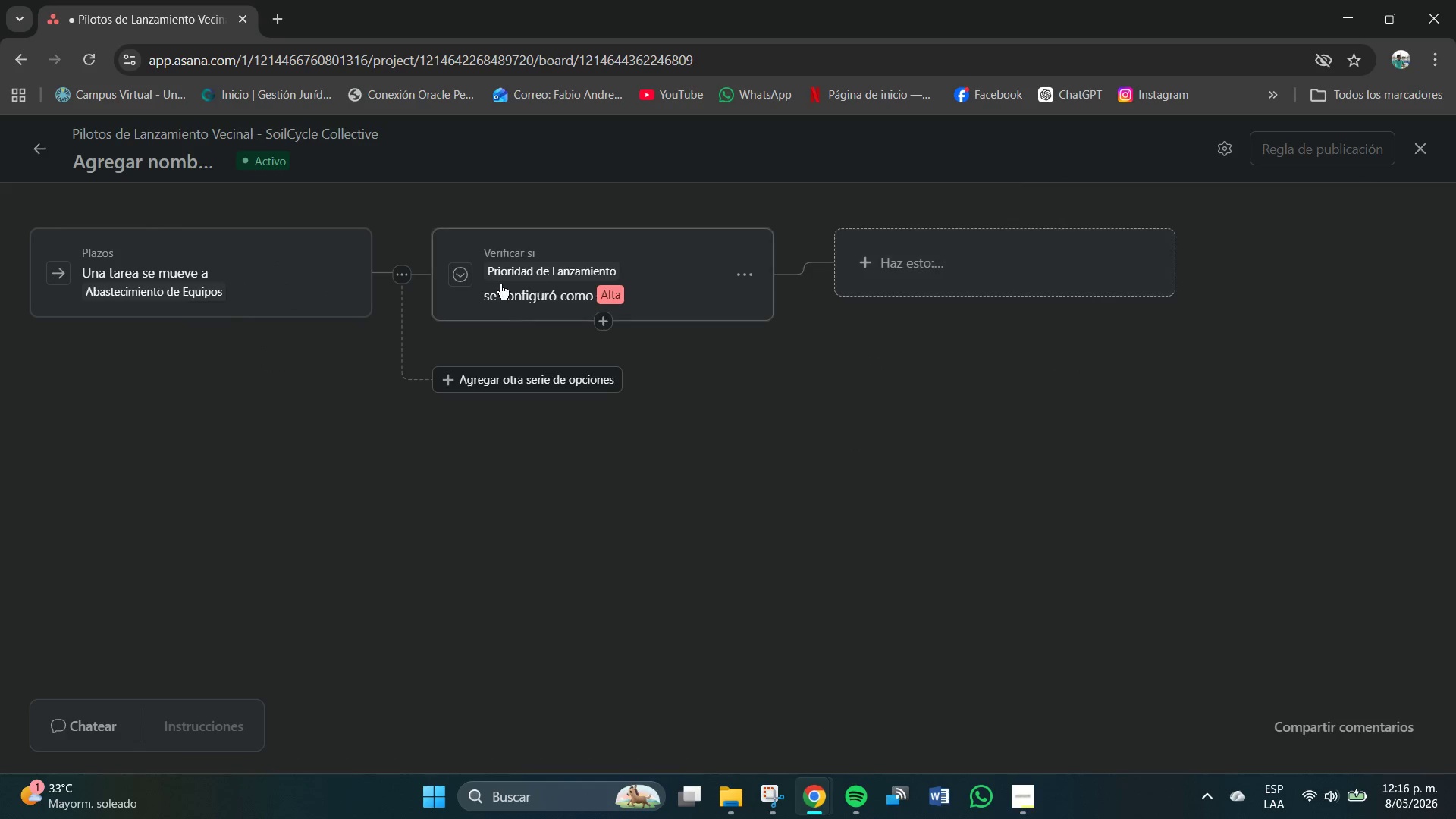 
left_click([1141, 388])
 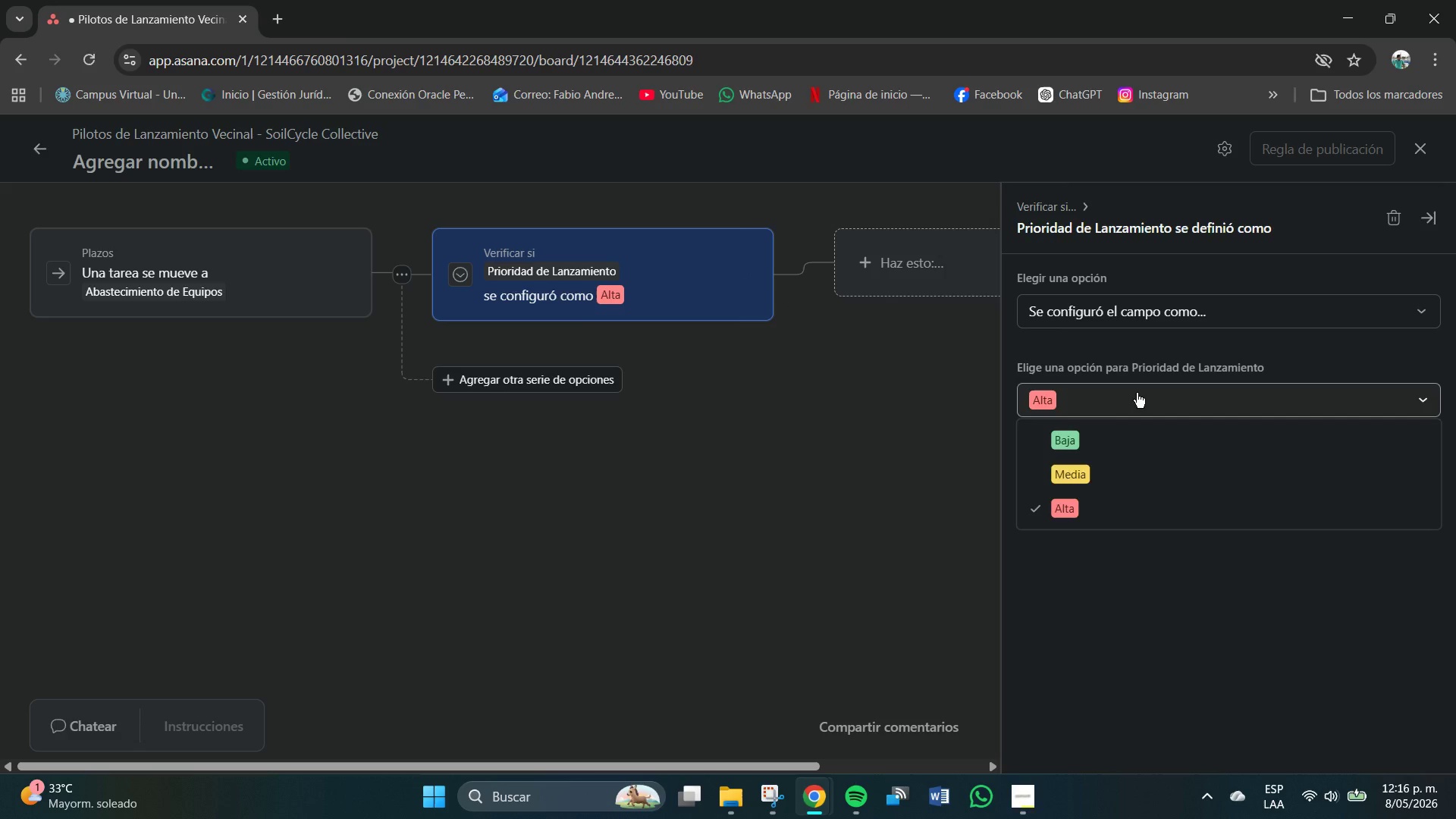 
left_click([1137, 393])
 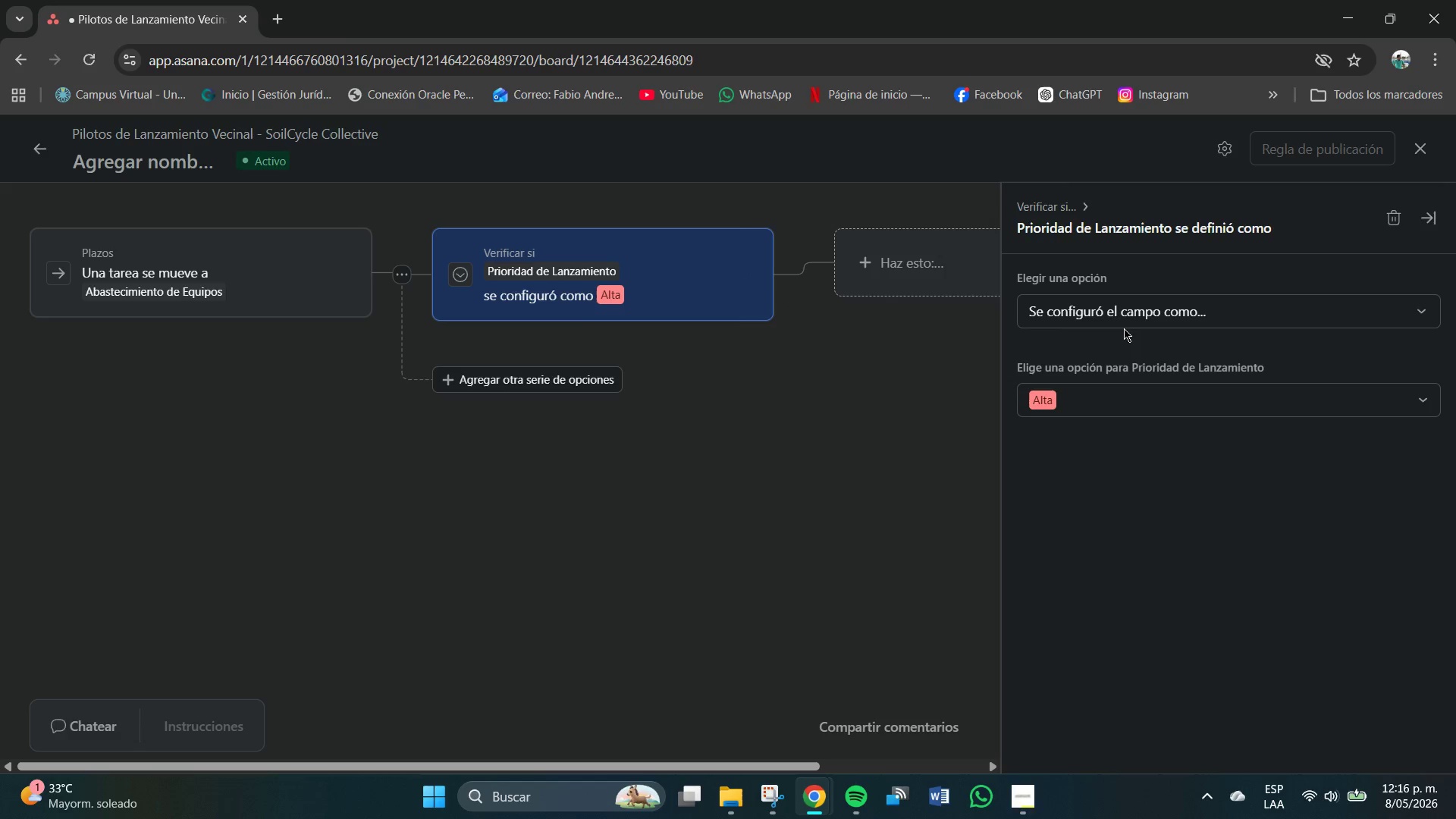 
double_click([1119, 326])
 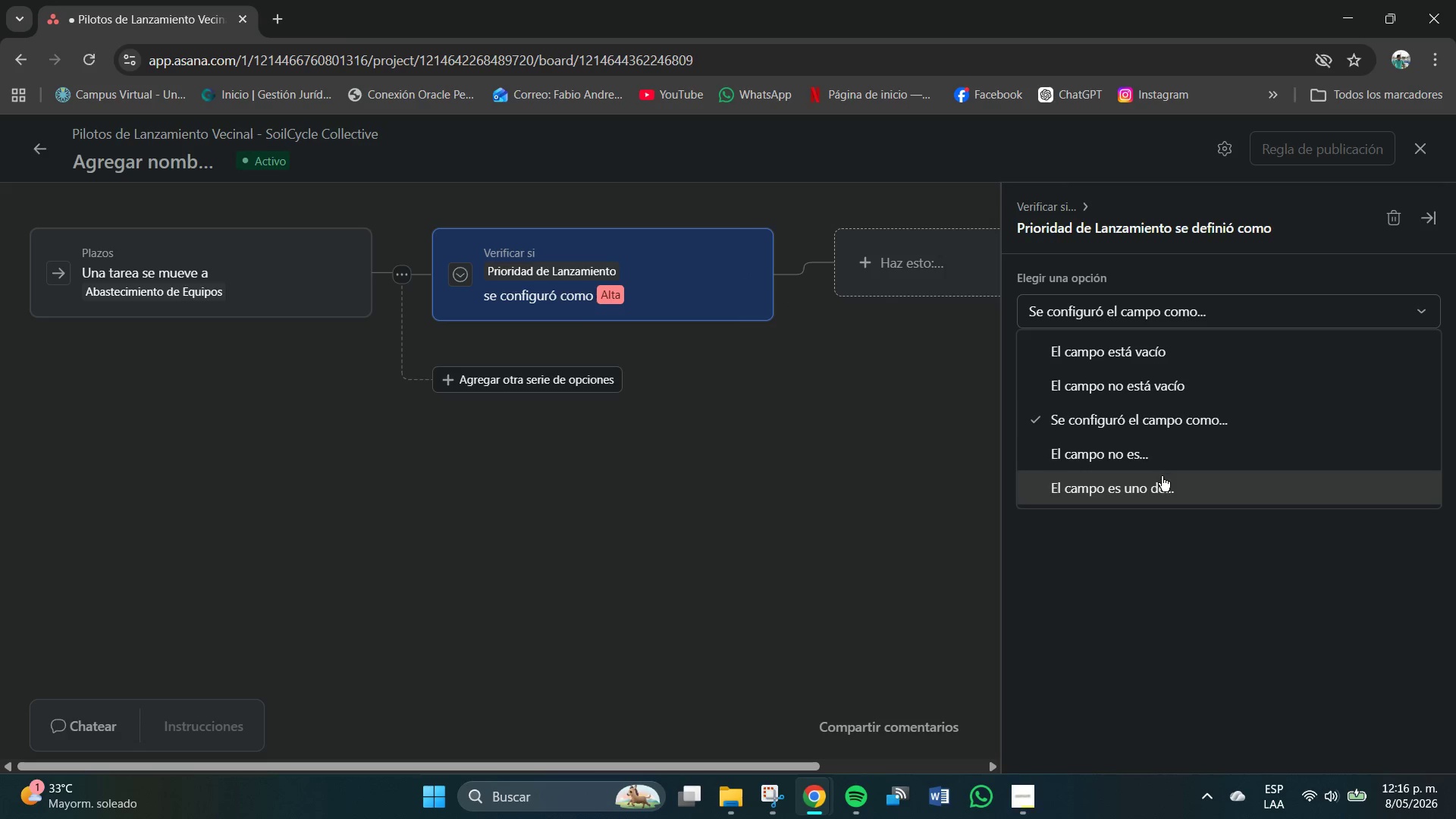 
left_click([1156, 453])
 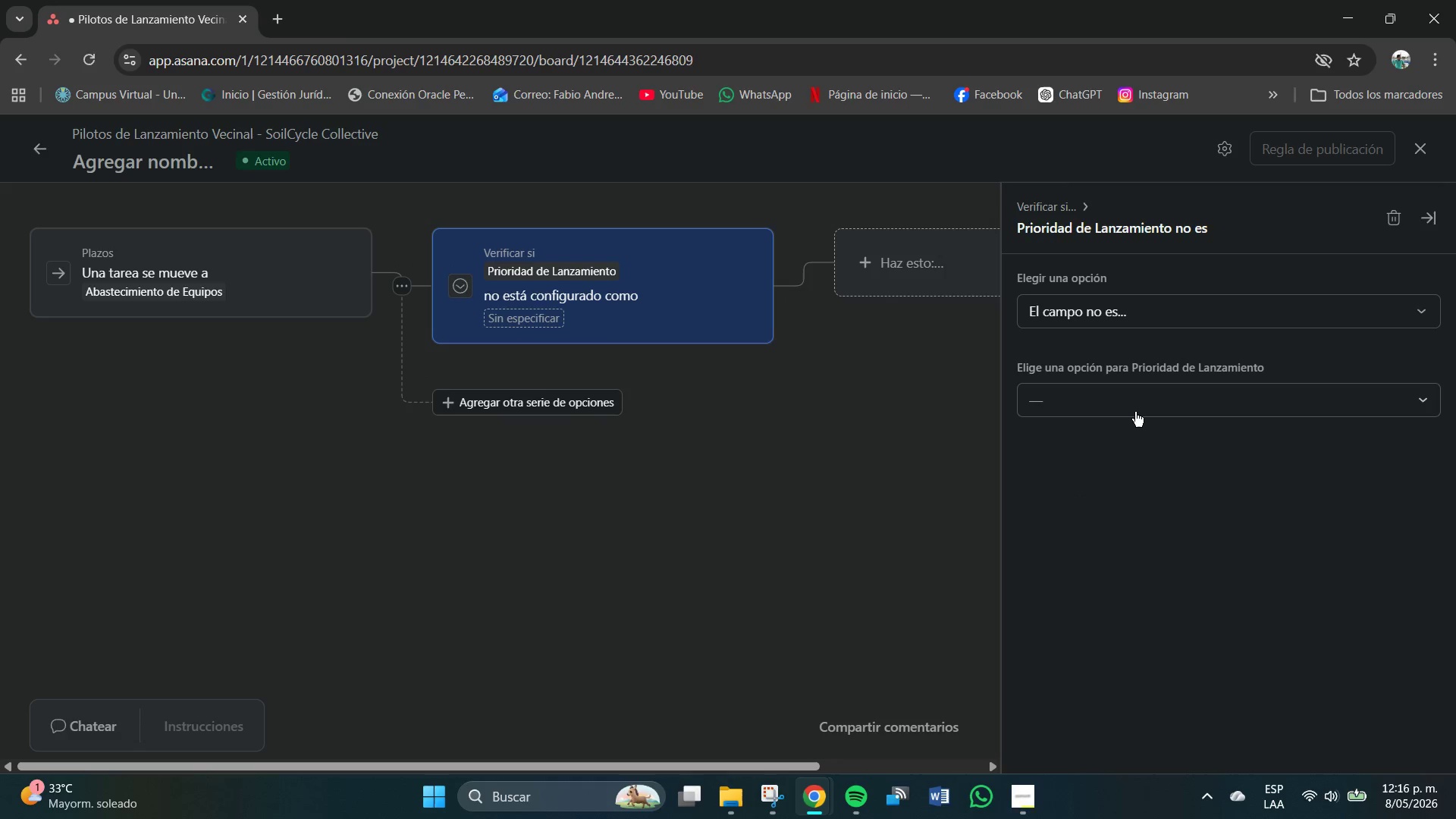 
left_click([1134, 417])
 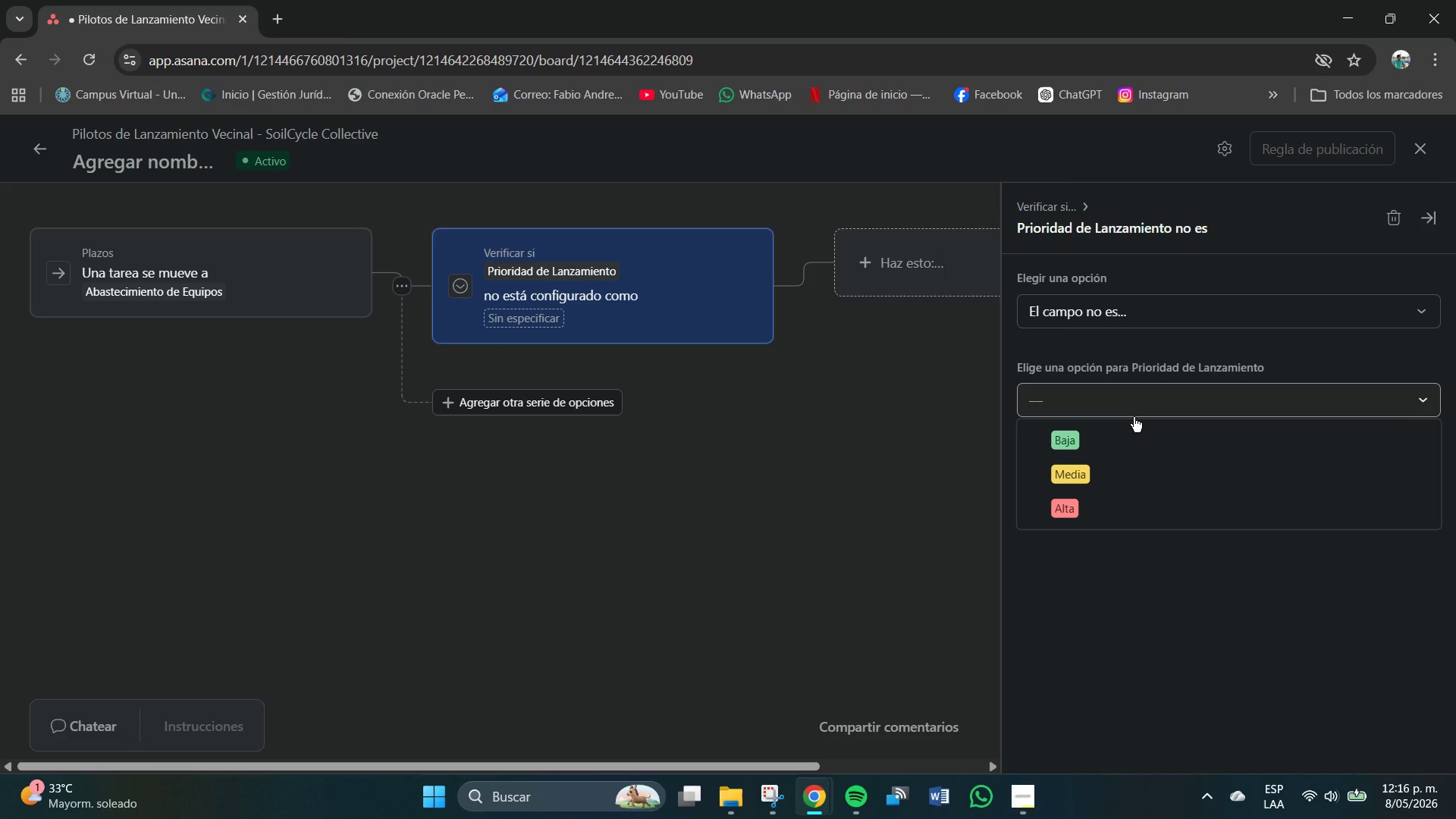 
left_click([1134, 417])
 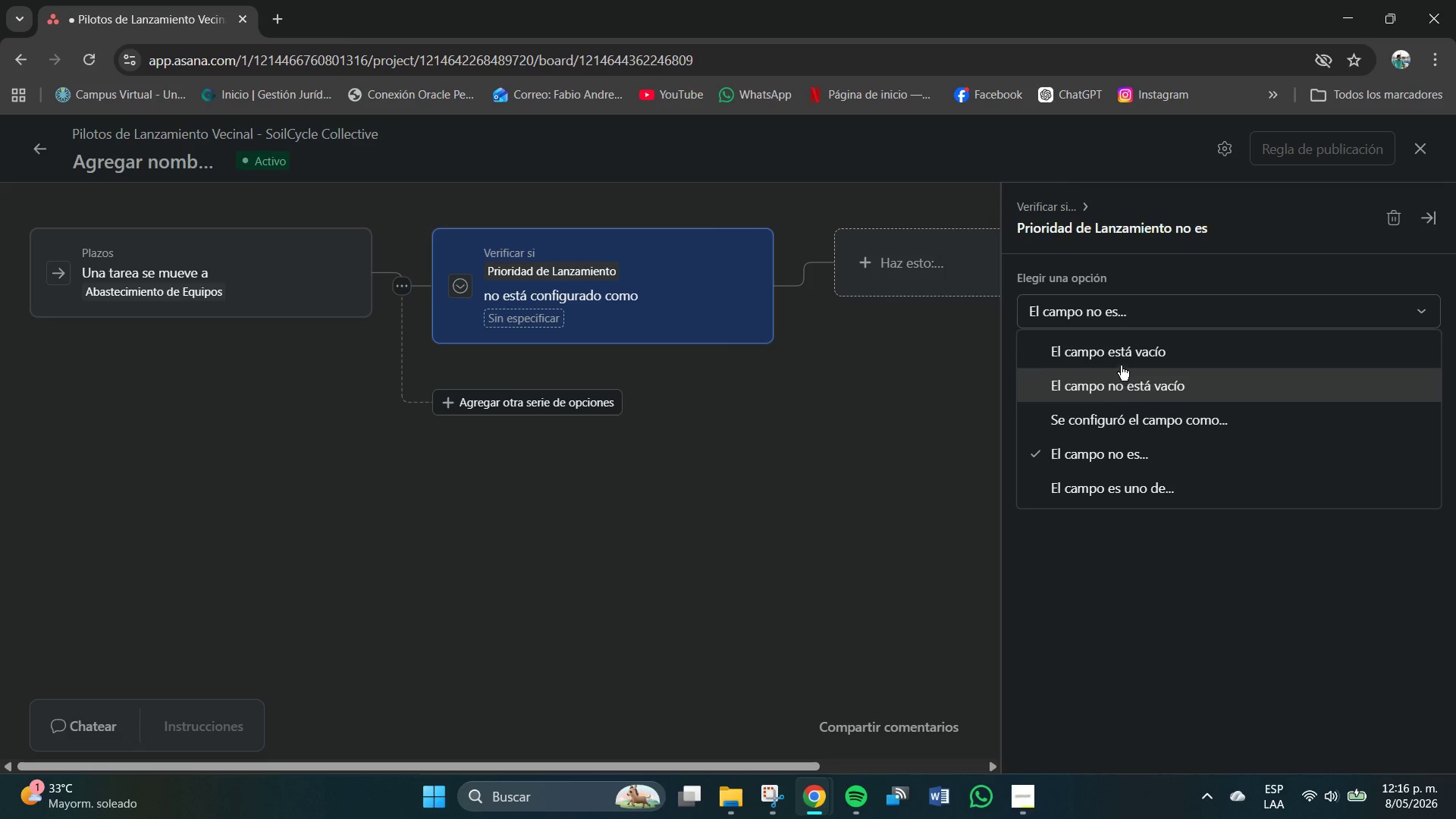 
left_click([1123, 354])
 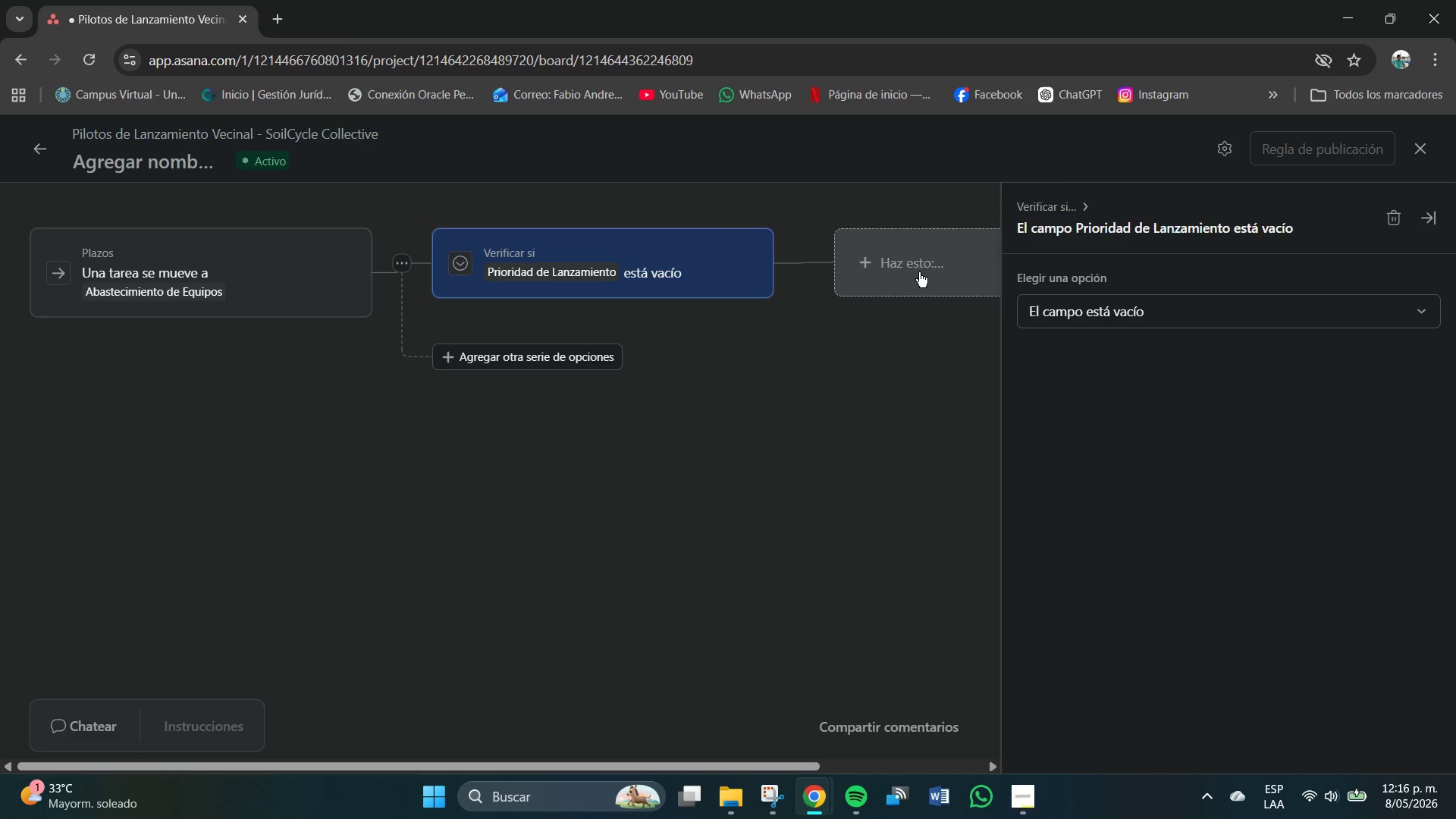 
left_click([604, 270])
 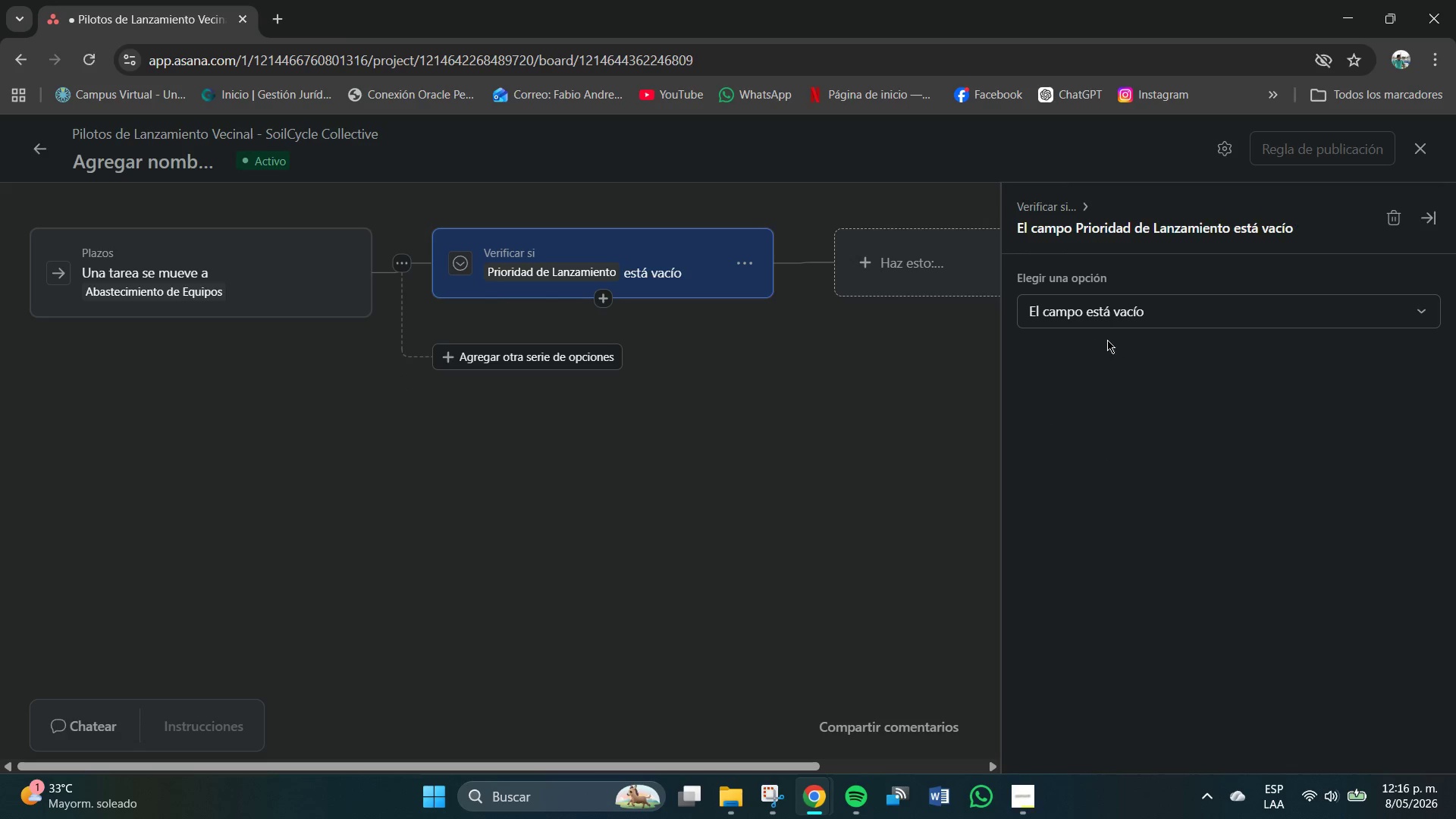 
left_click([1120, 315])
 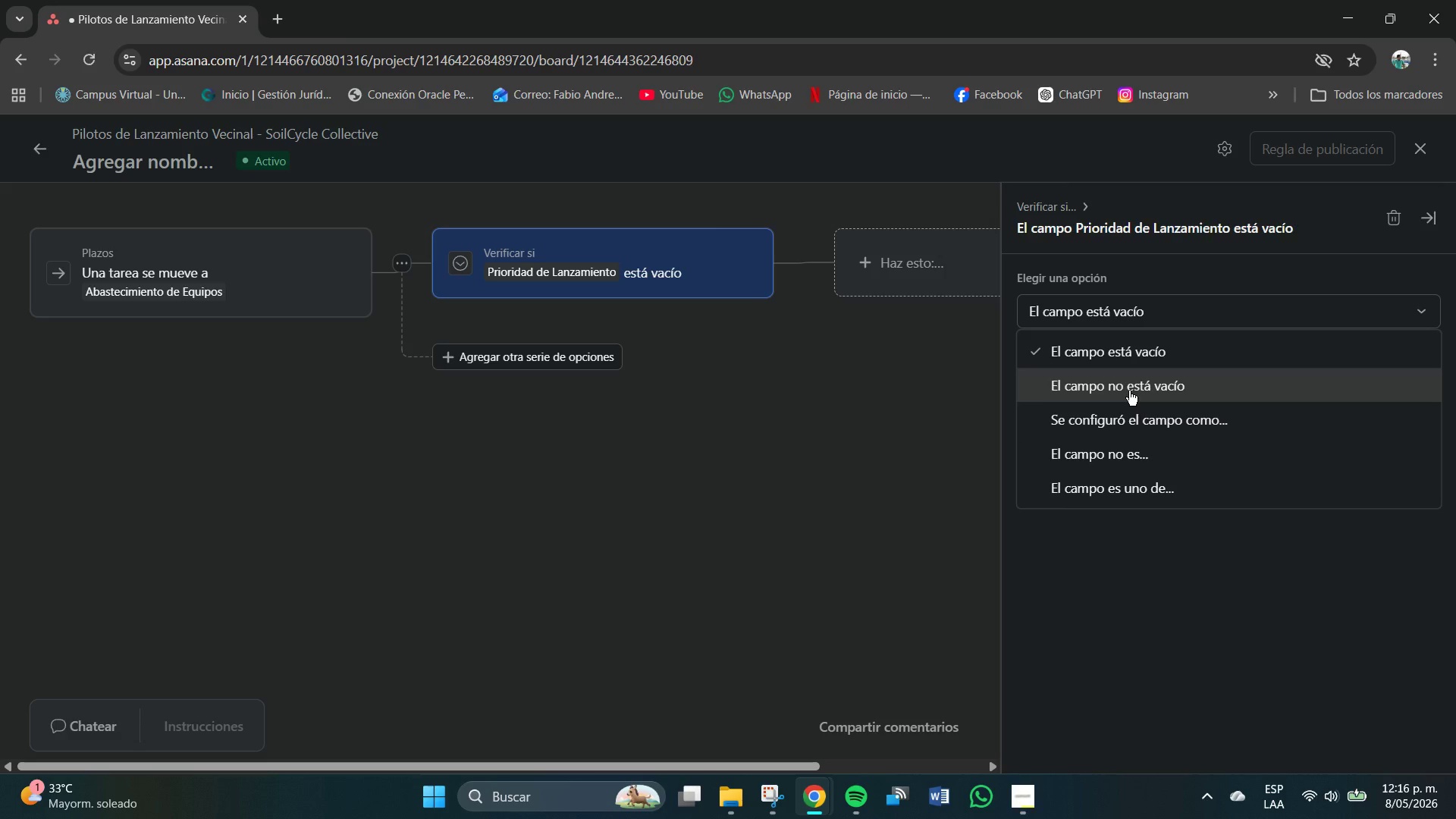 
left_click([1116, 453])
 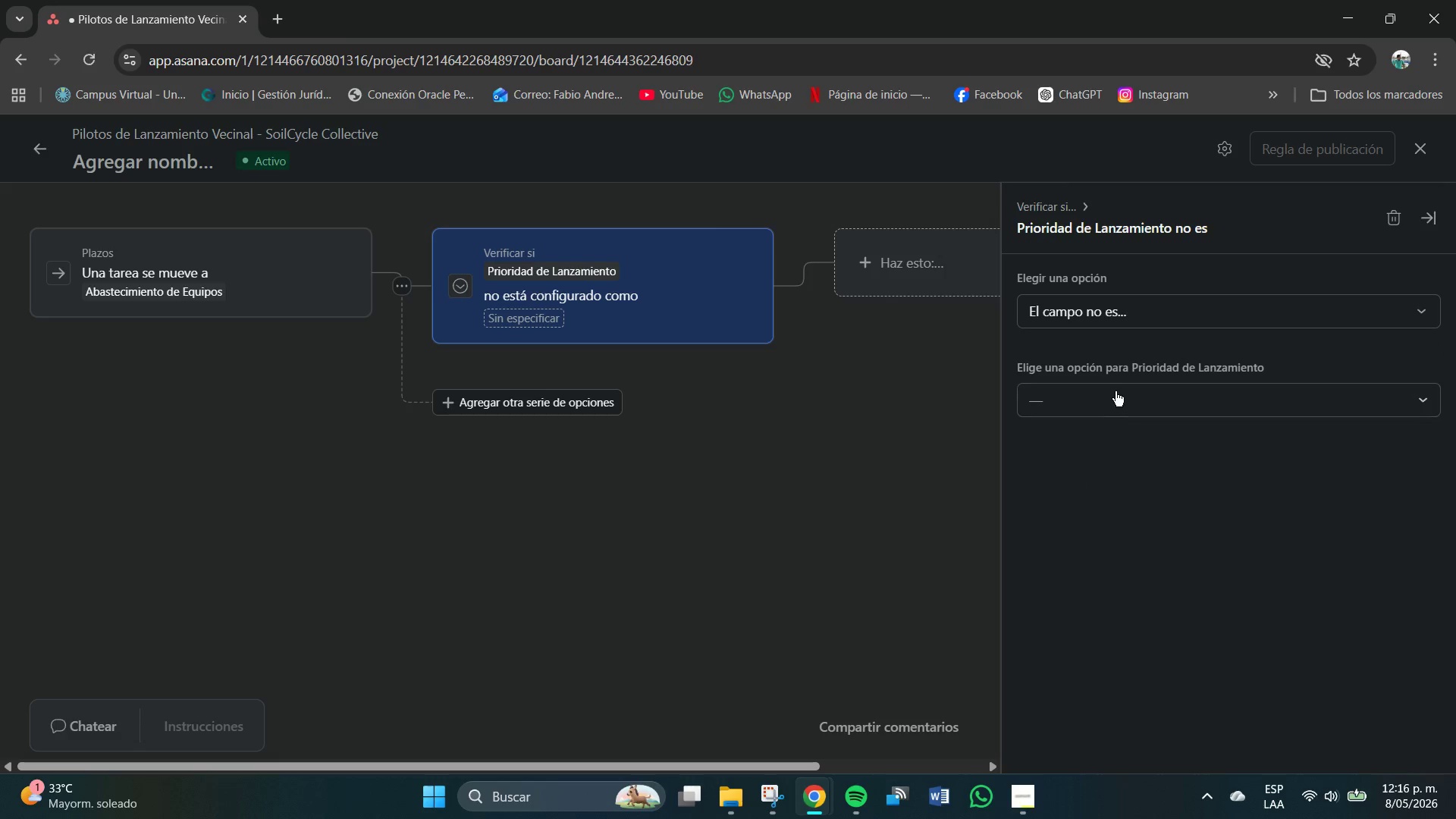 
left_click([1116, 397])
 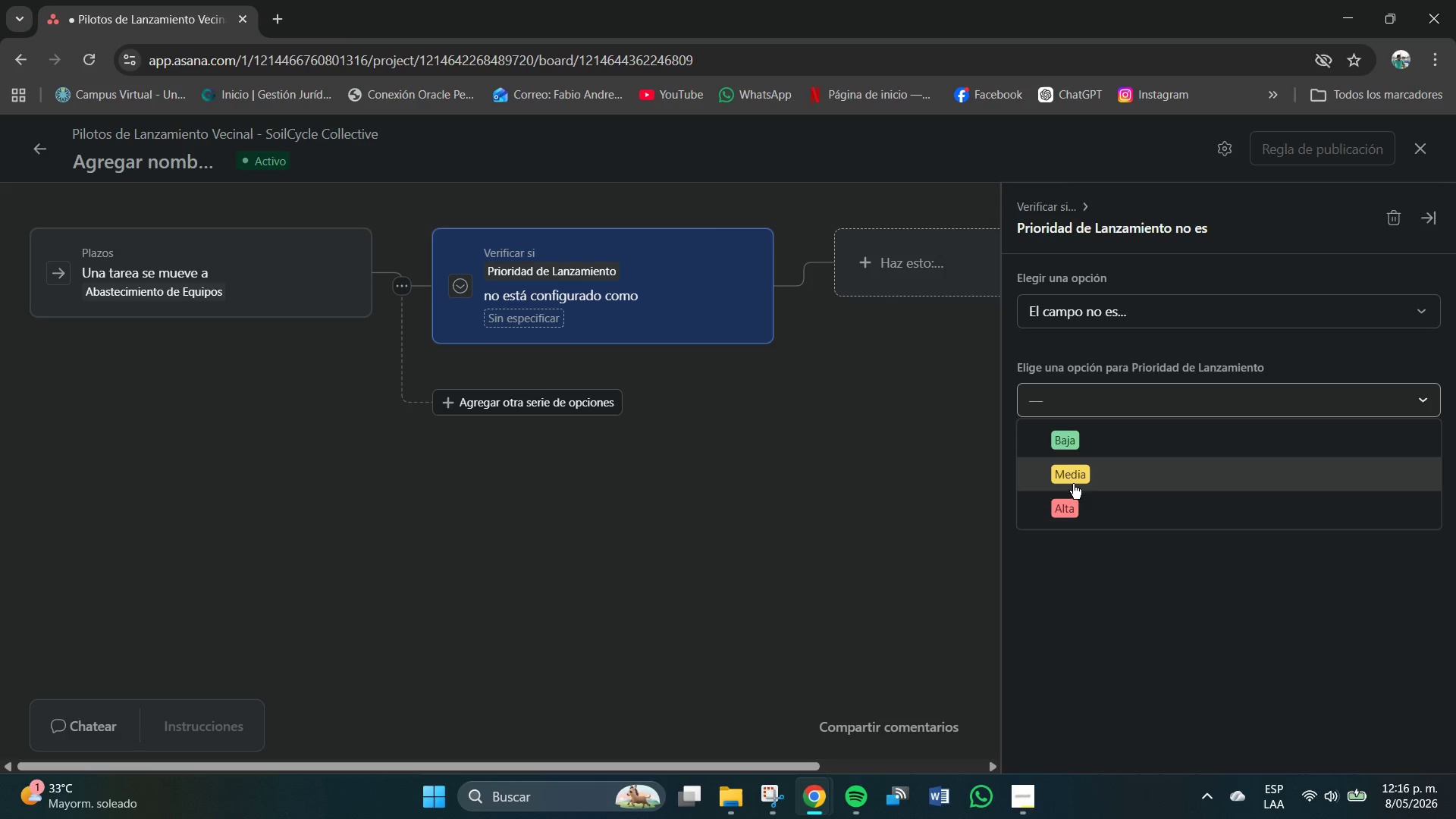 
left_click([1067, 510])
 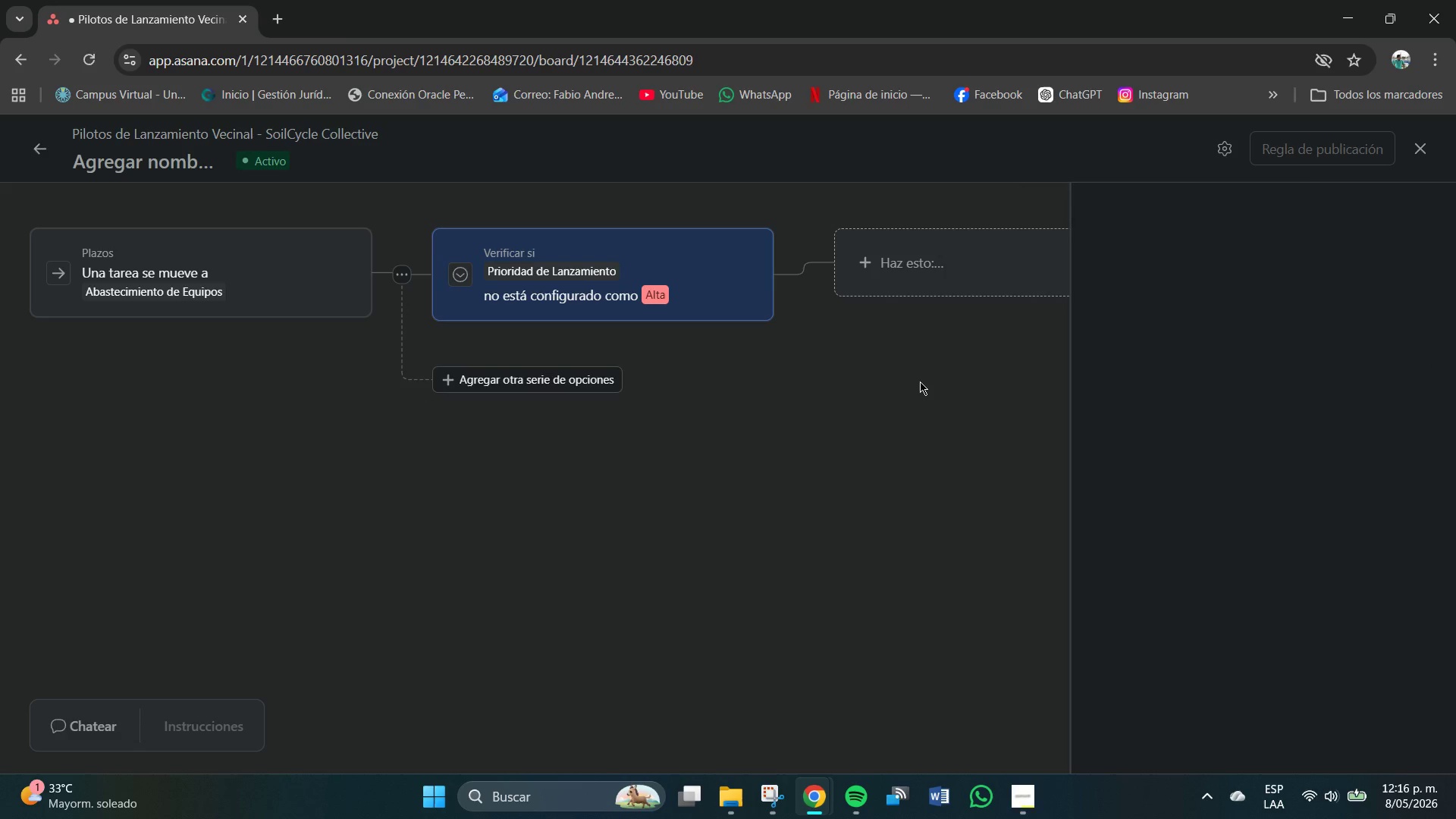 
double_click([916, 278])
 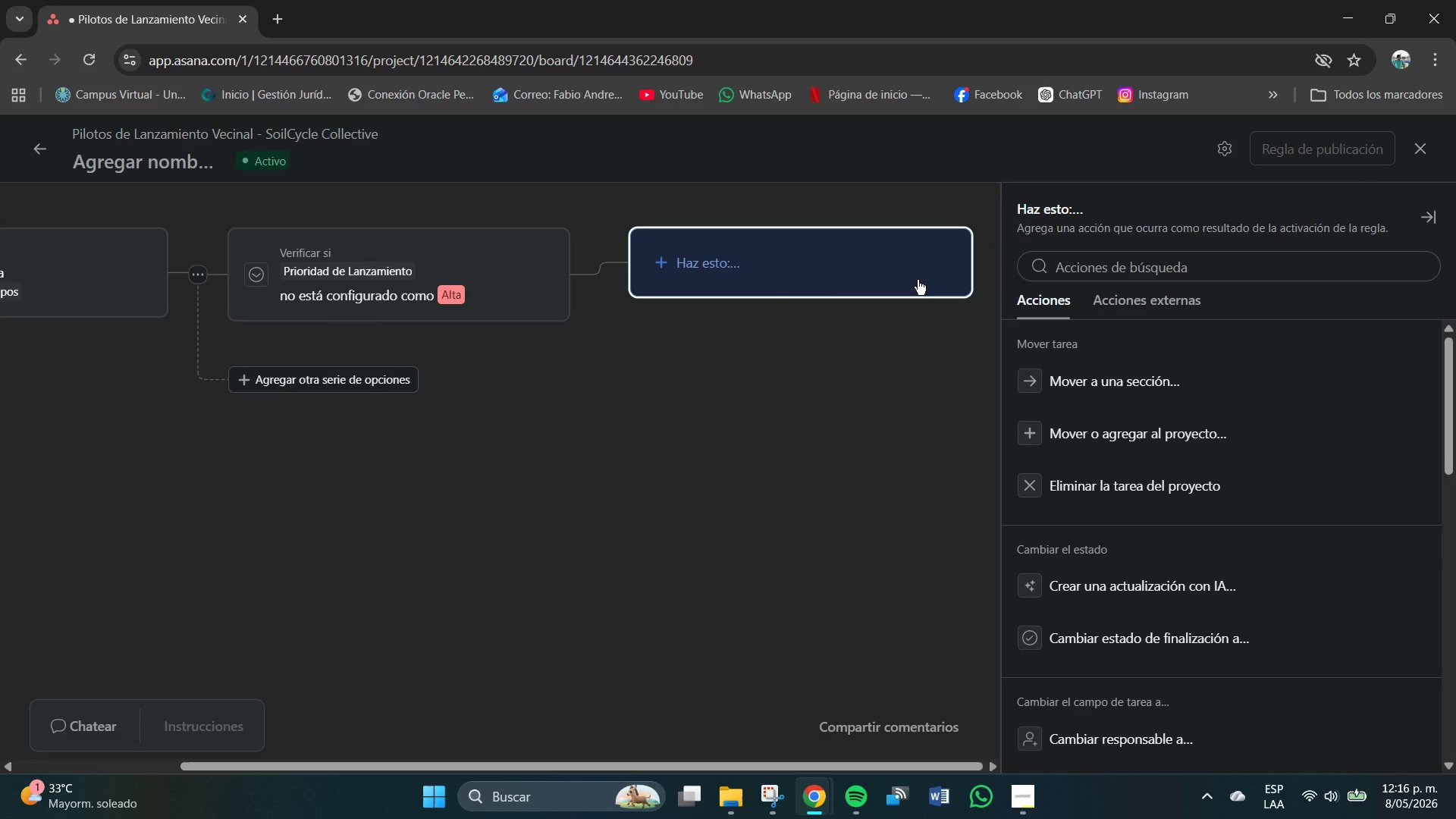 
left_click([1108, 275])
 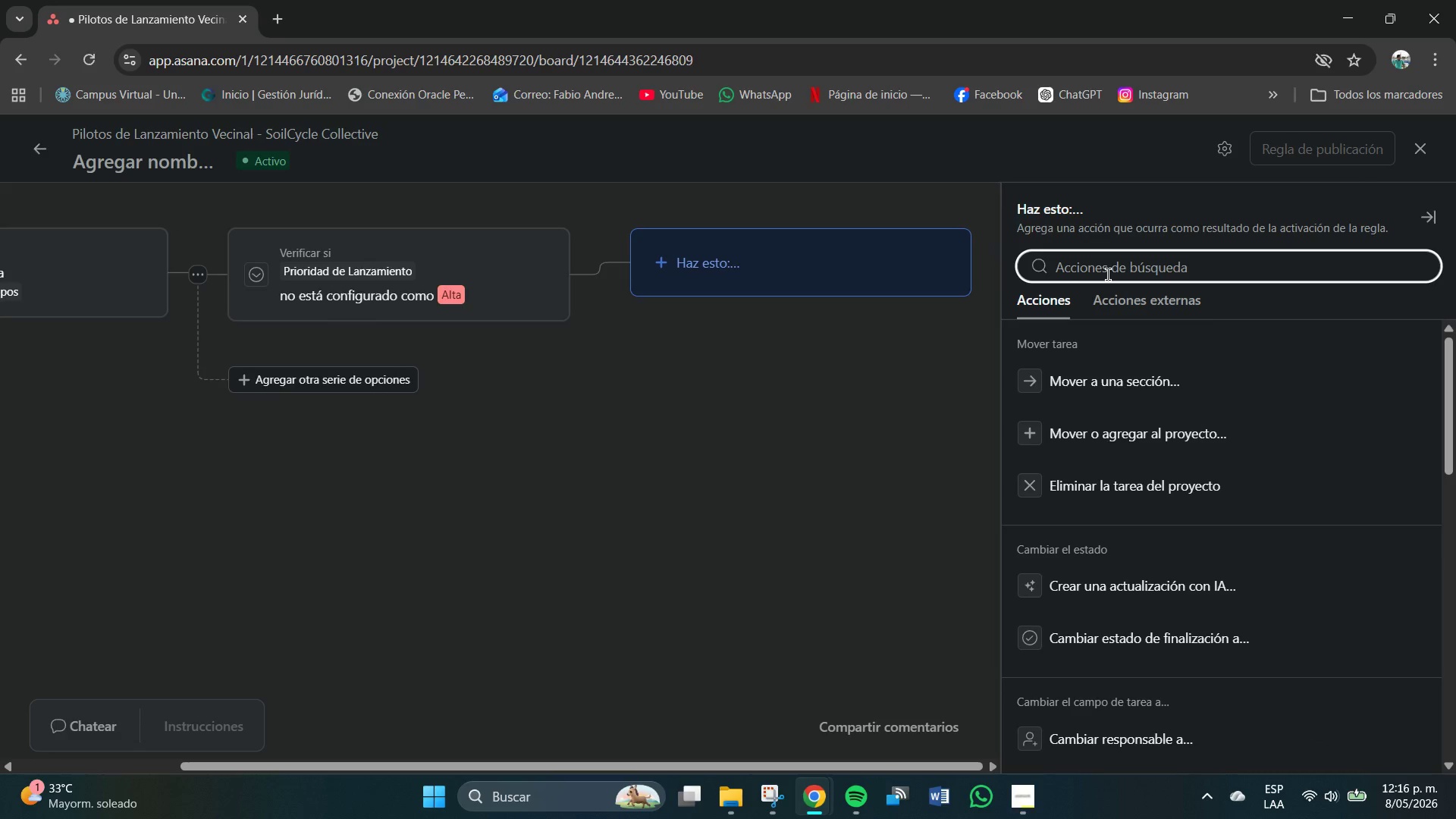 
type(mi)
key(Backspace)
key(Backspace)
type(ni)
key(Backspace)
key(Backspace)
 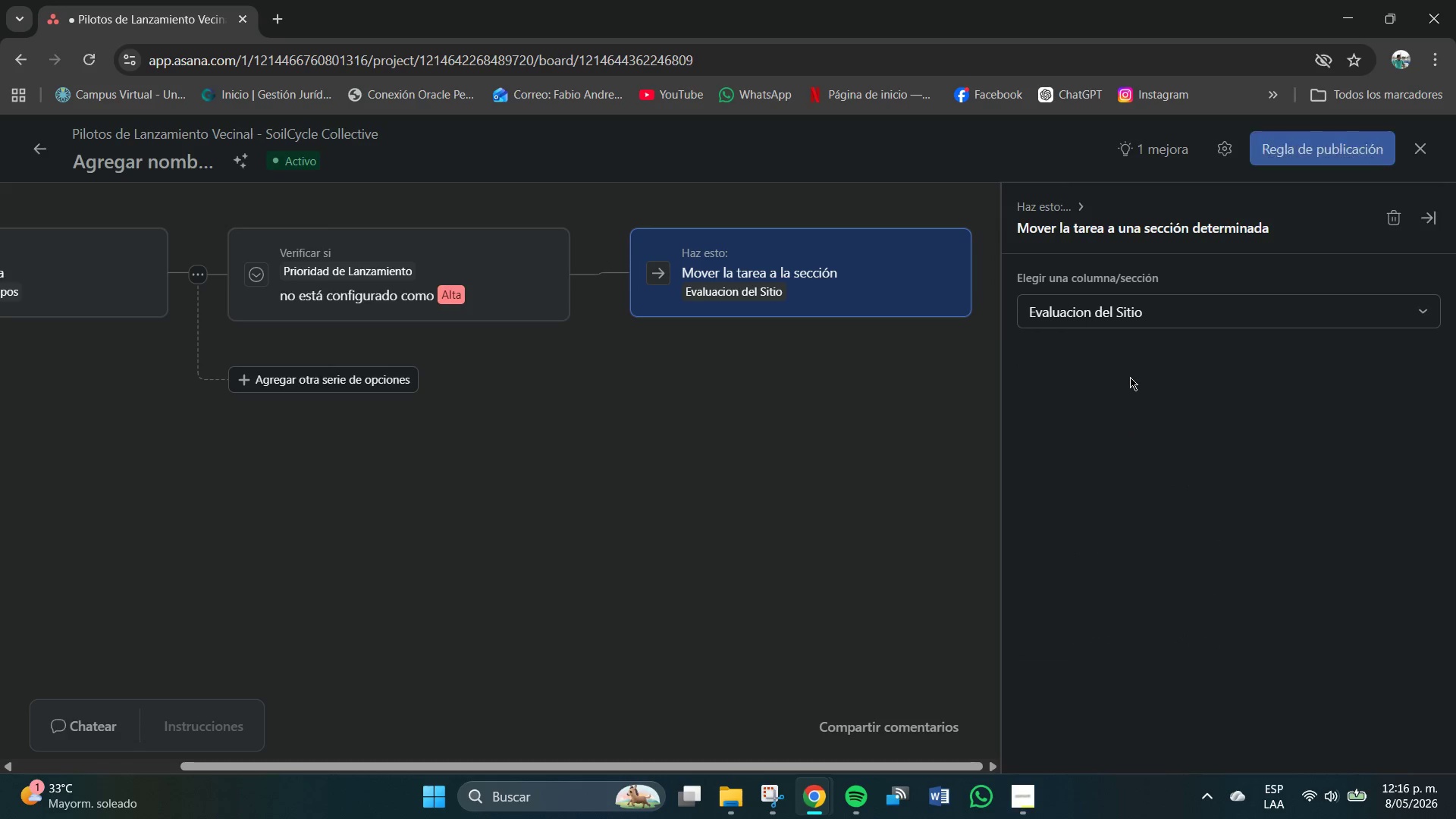 
left_click([1145, 315])
 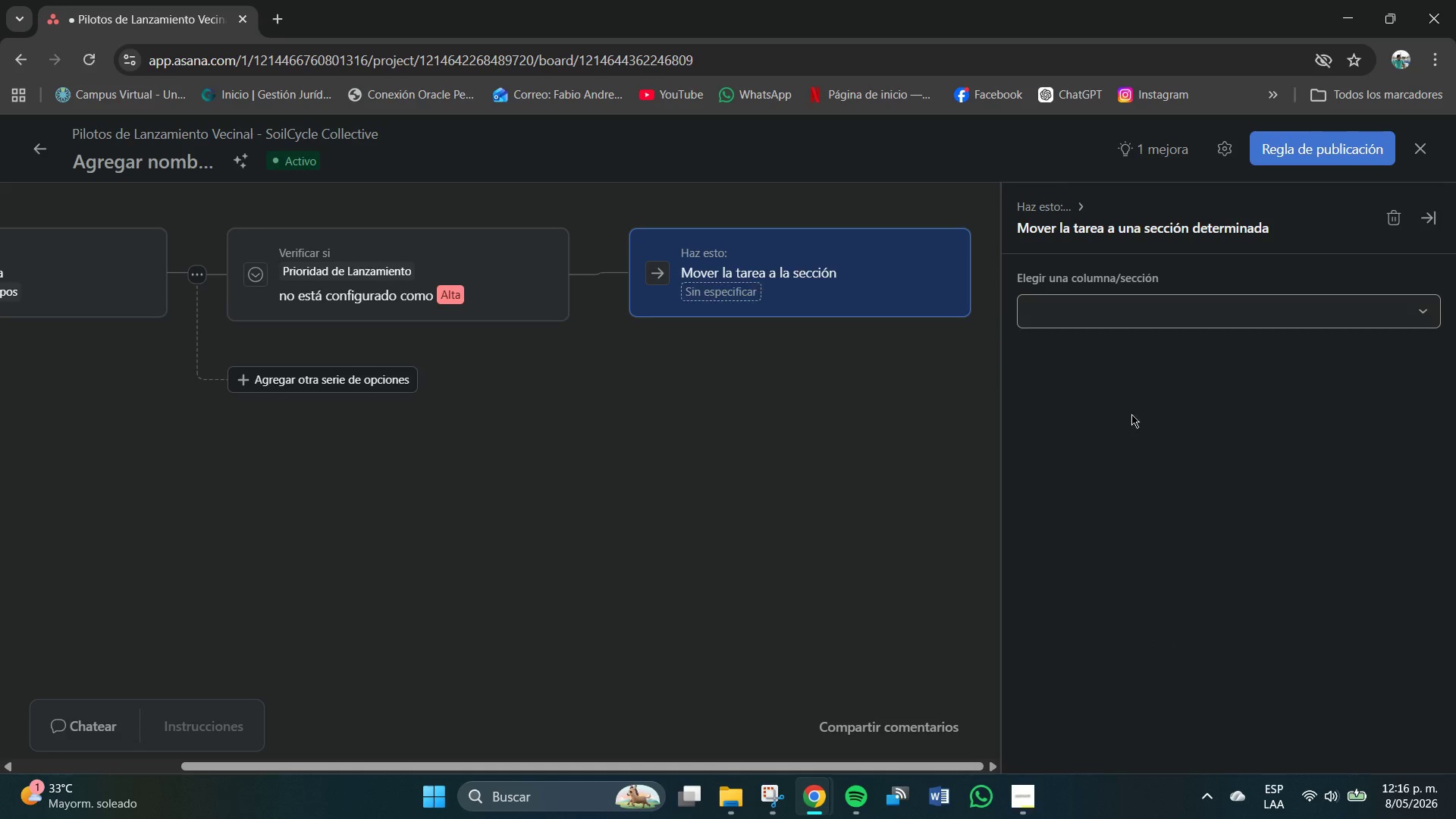 
double_click([817, 418])
 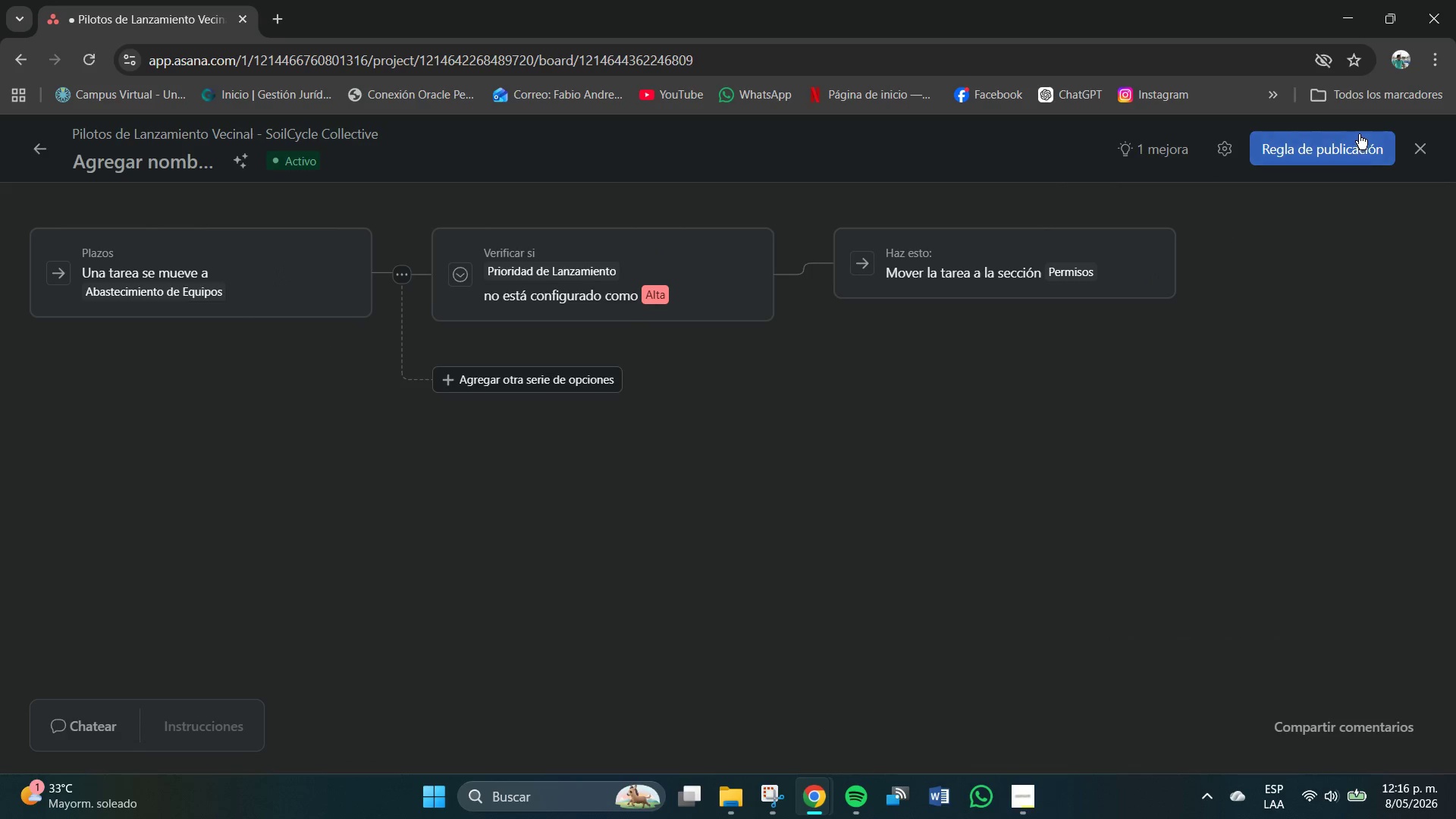 
left_click([1332, 145])
 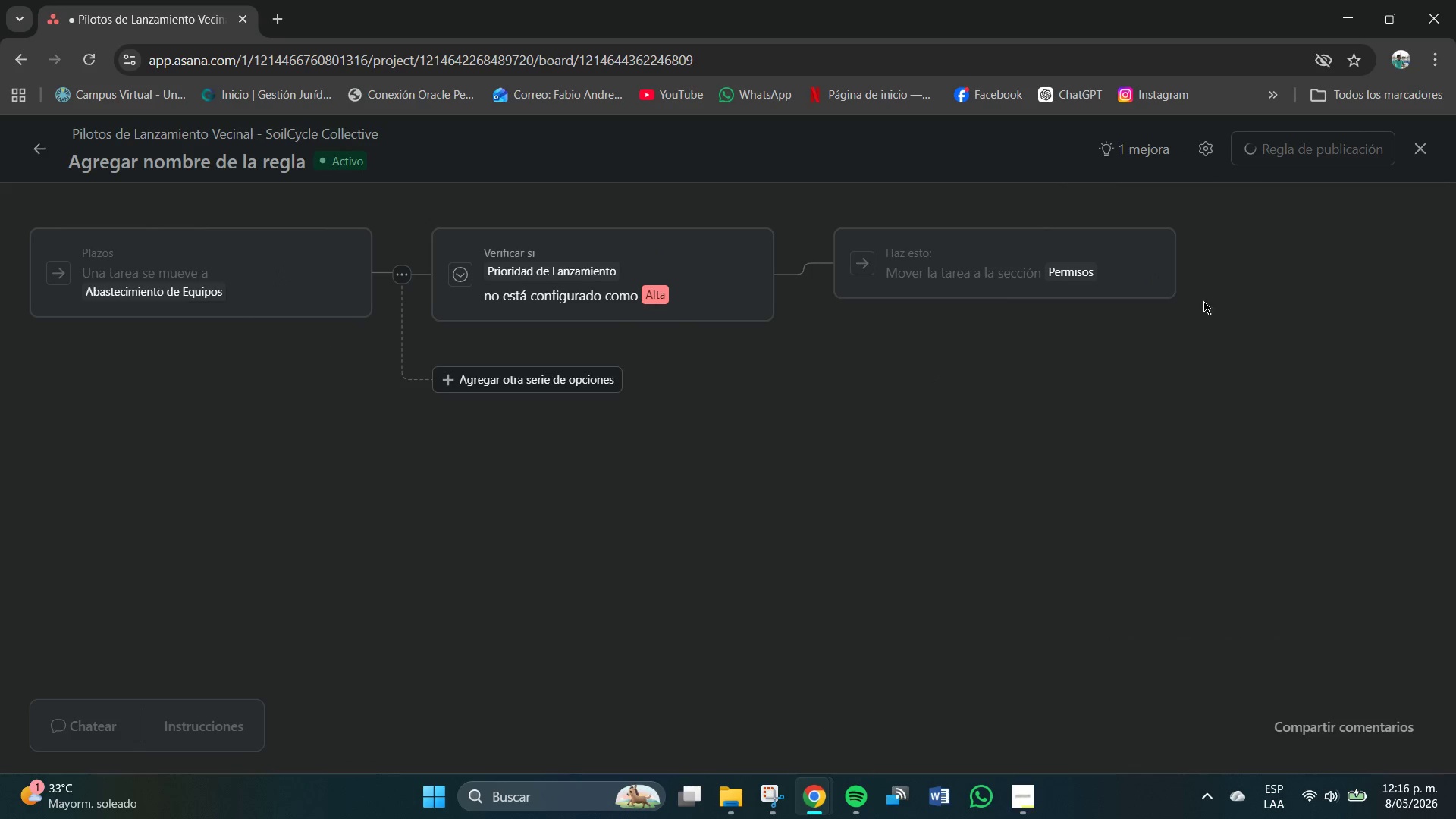 
left_click([215, 163])
 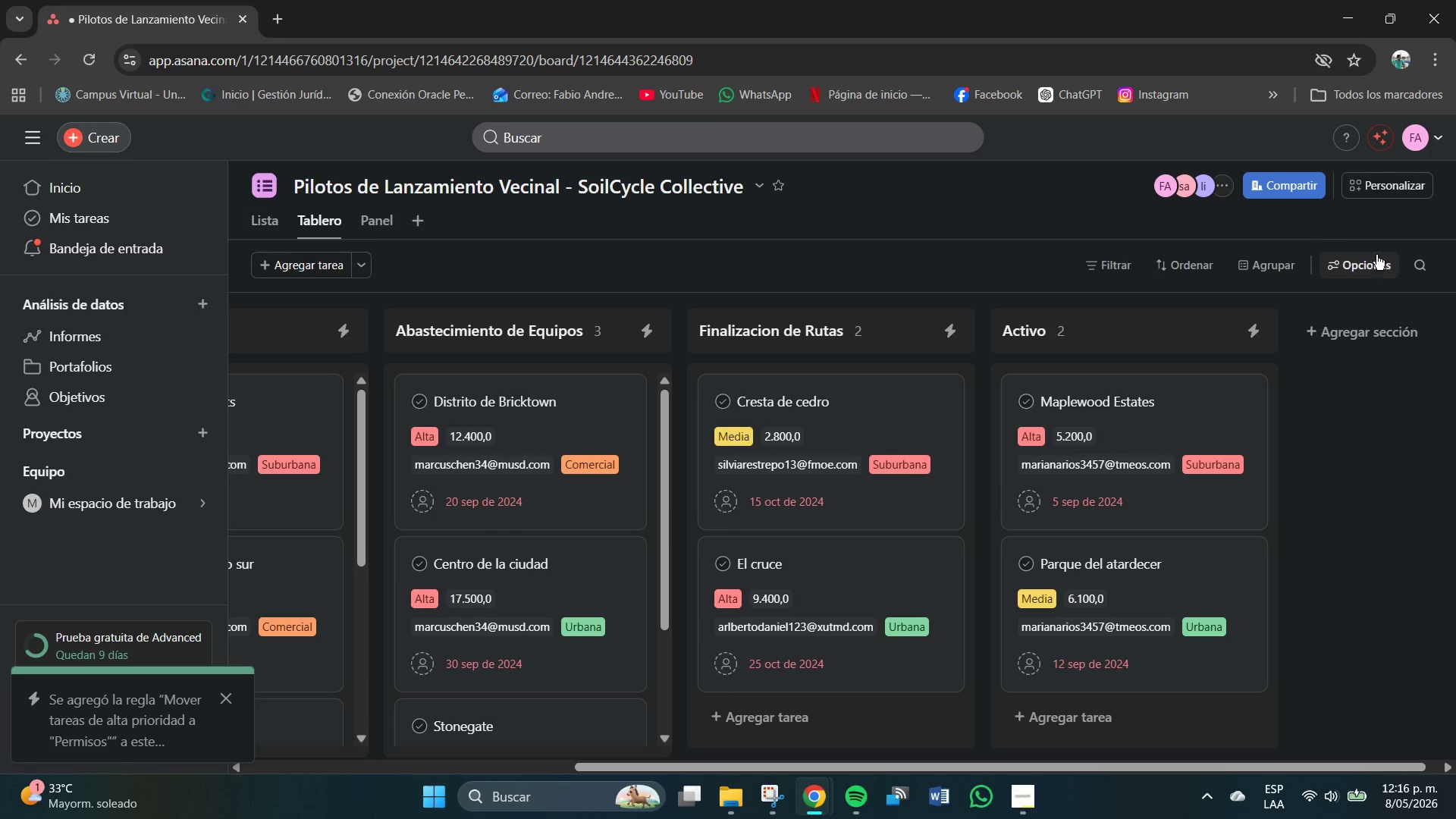 
left_click([1378, 190])
 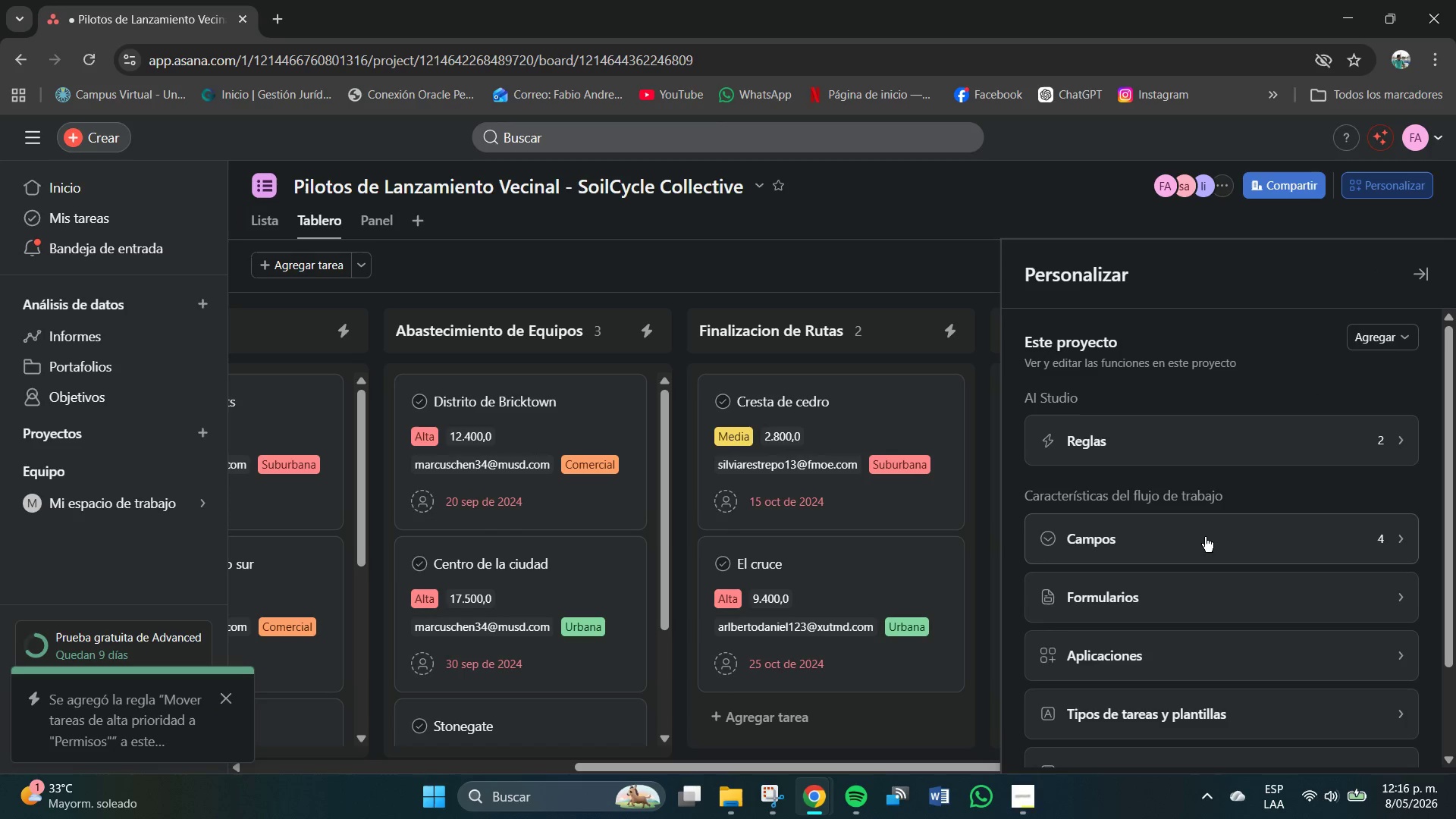 
left_click([1152, 450])
 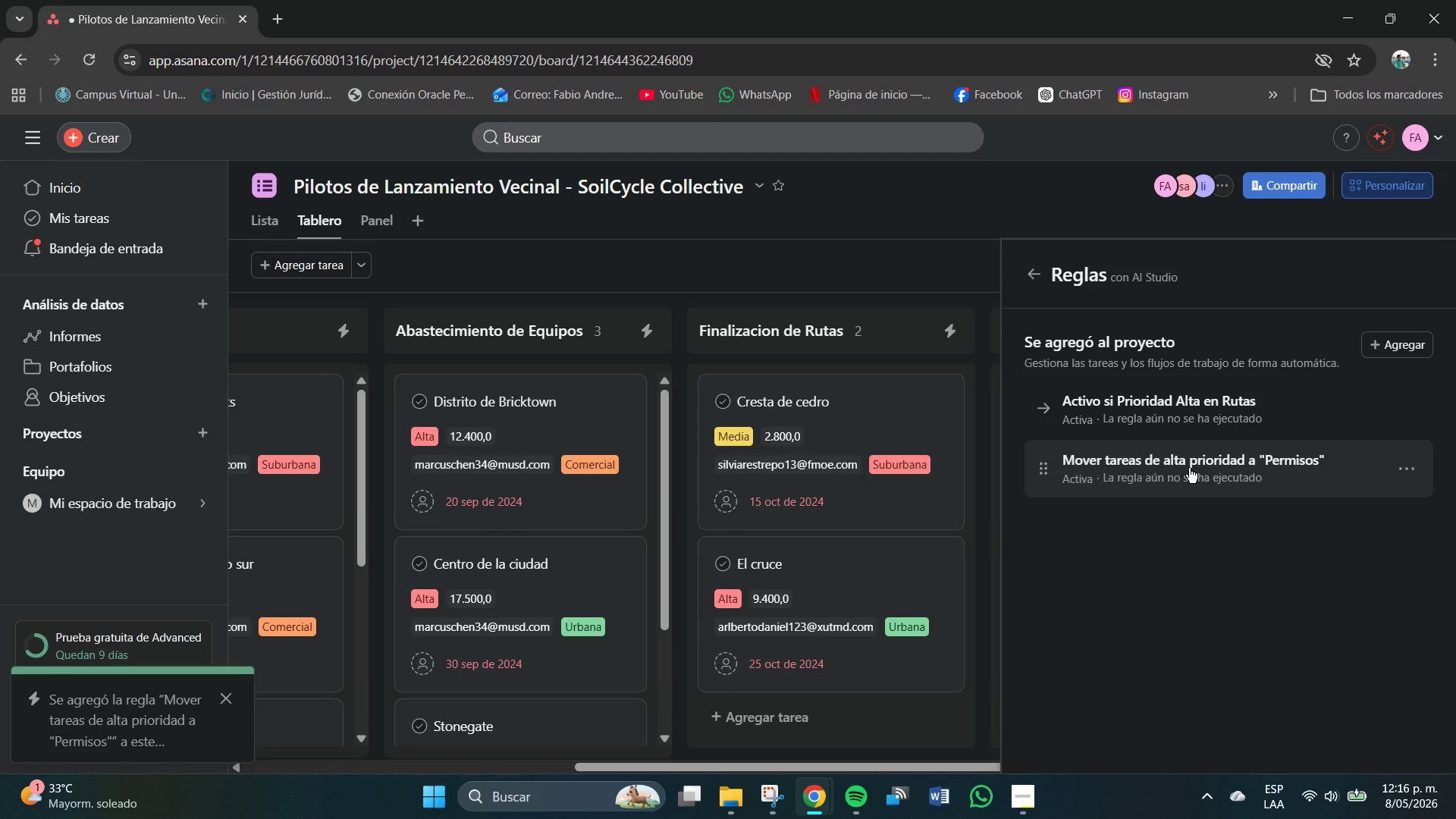 
left_click([1189, 468])
 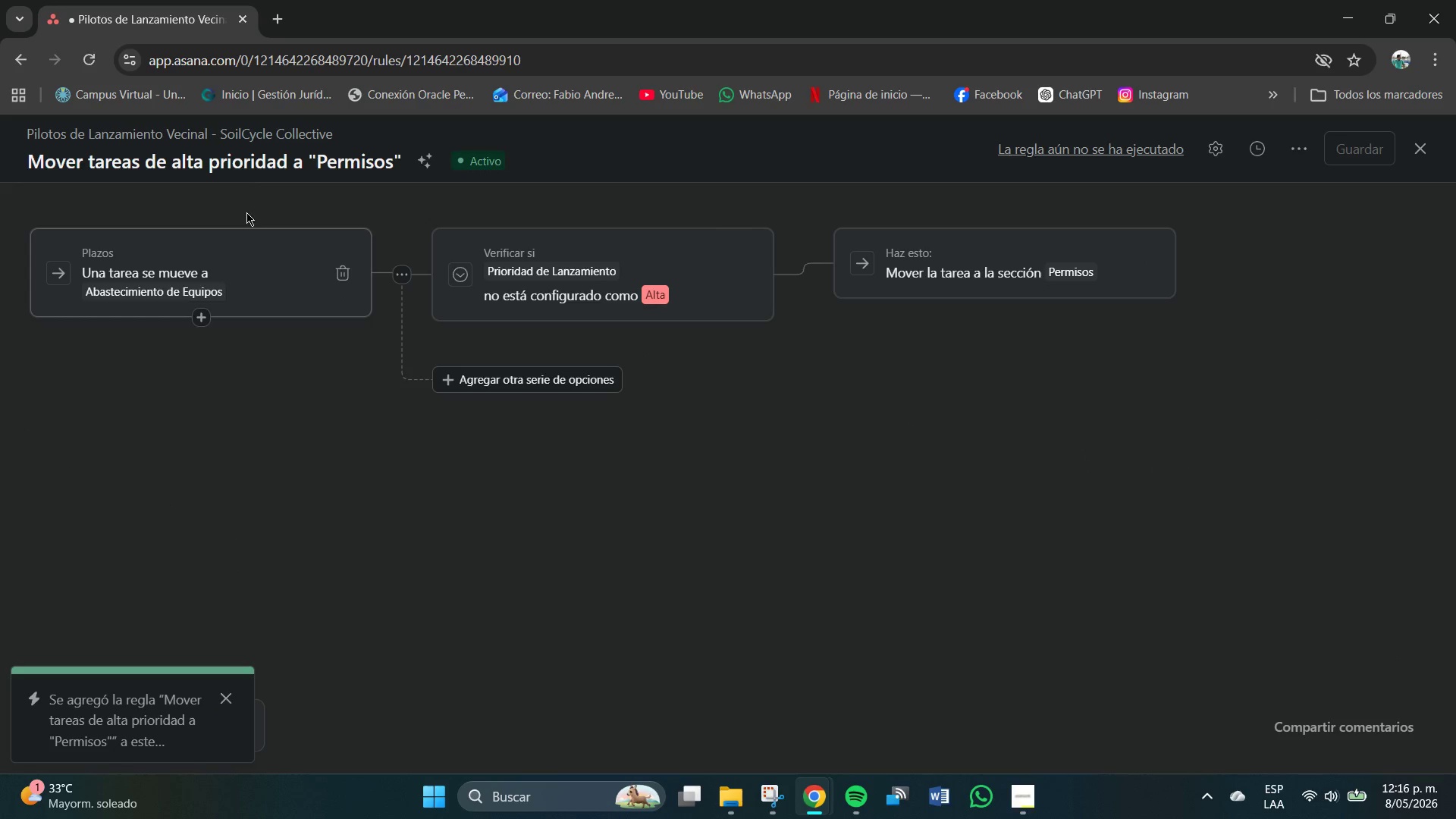 
left_click([279, 162])
 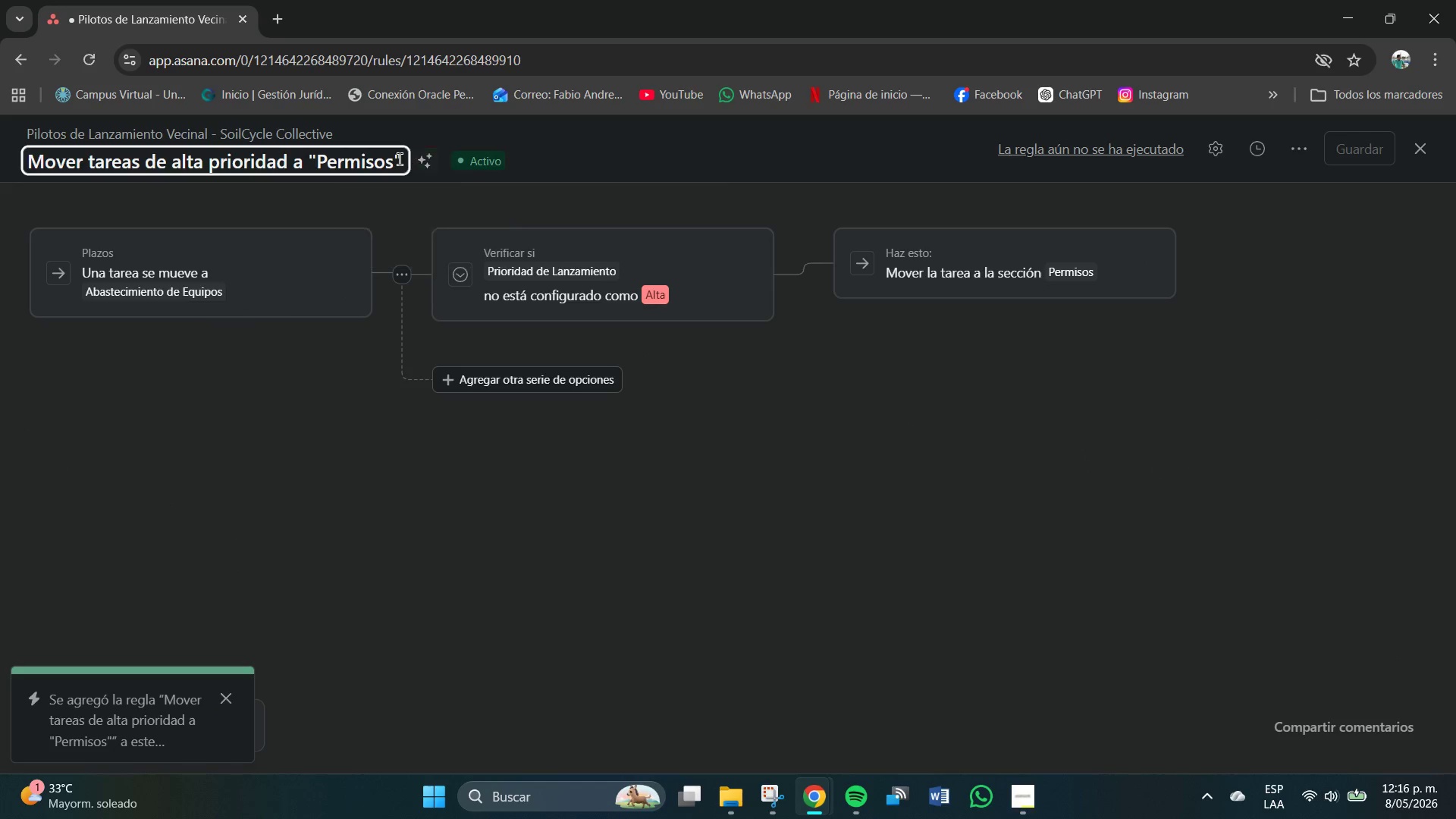 
left_click_drag(start_coordinate=[400, 159], to_coordinate=[8, 152])
 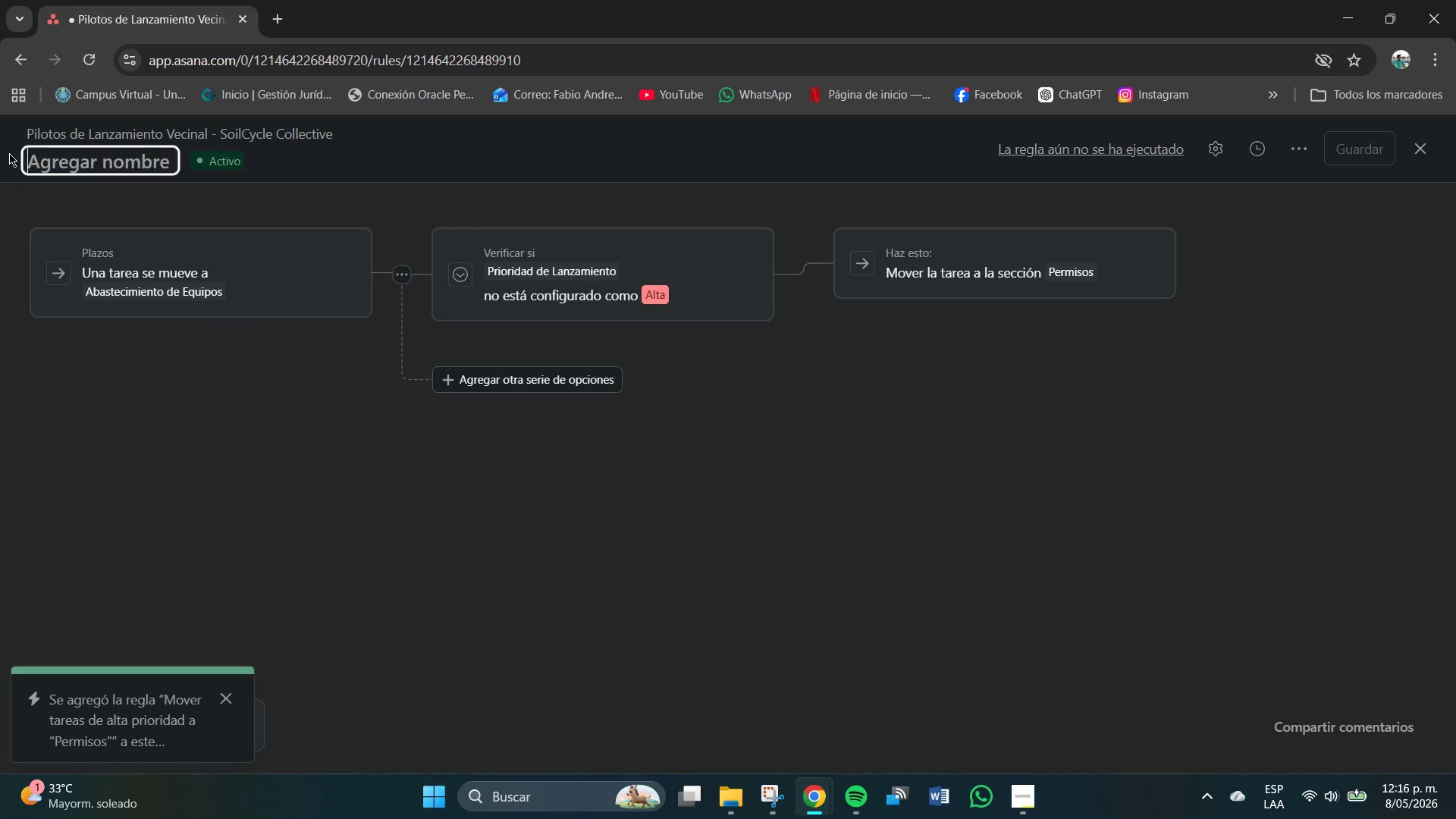 
key(Backspace)
 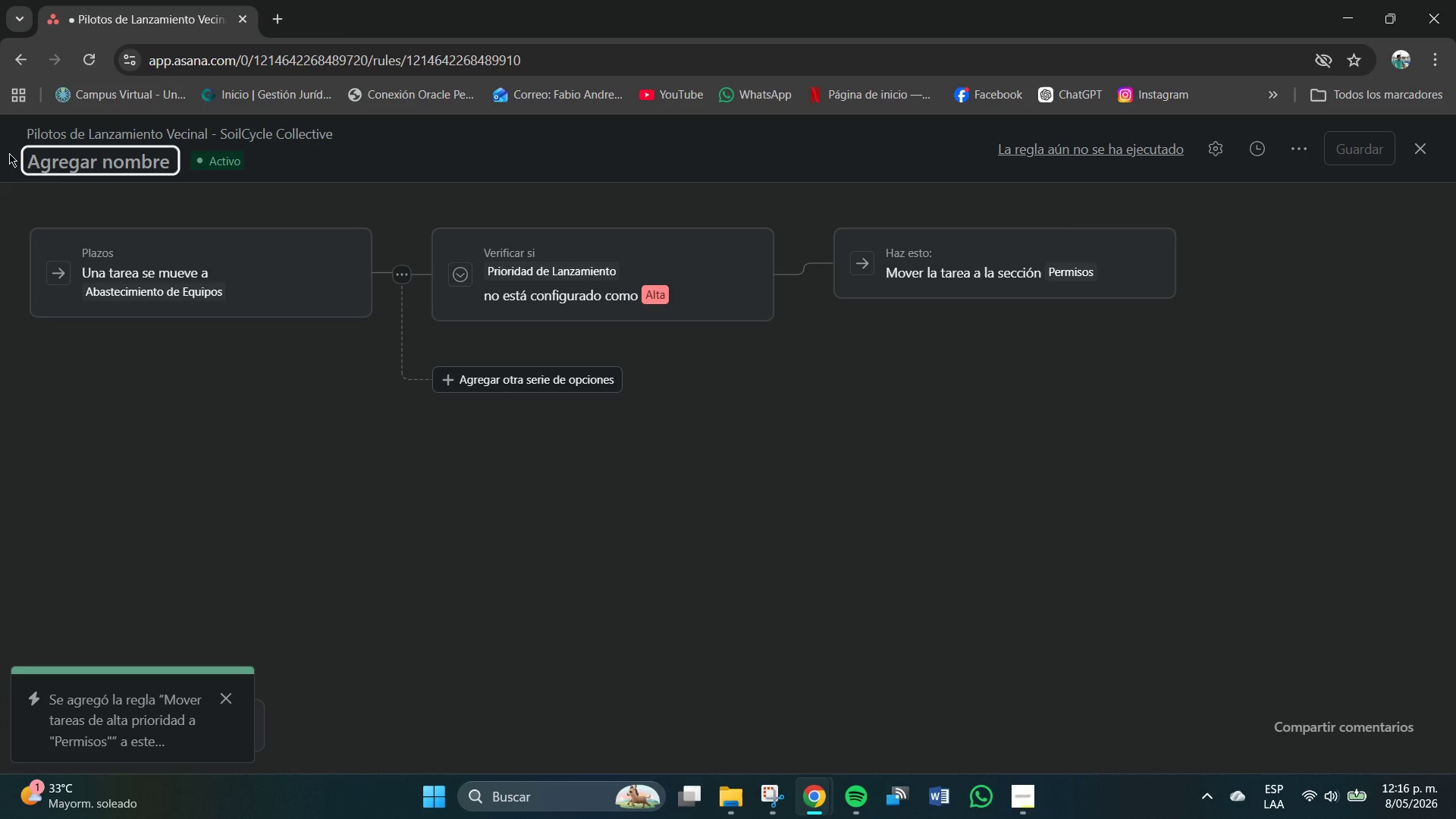 
wait(5.3)
 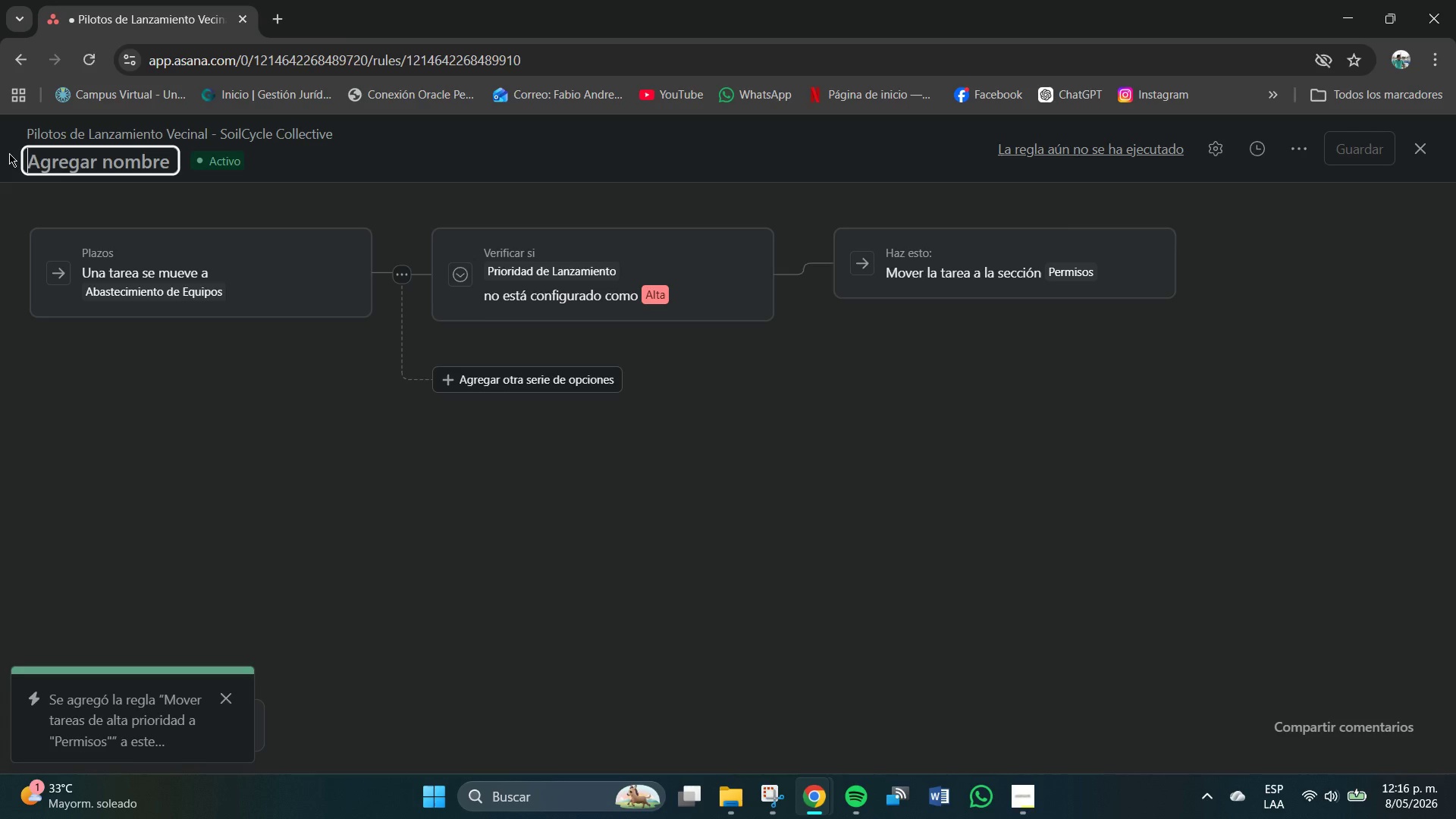 
type(MARCA)
key(Backspace)
key(Backspace)
key(Backspace)
type(a)
key(Backspace)
key(Backspace)
type(arca Alta Prioridad al llegar a Equipos)
 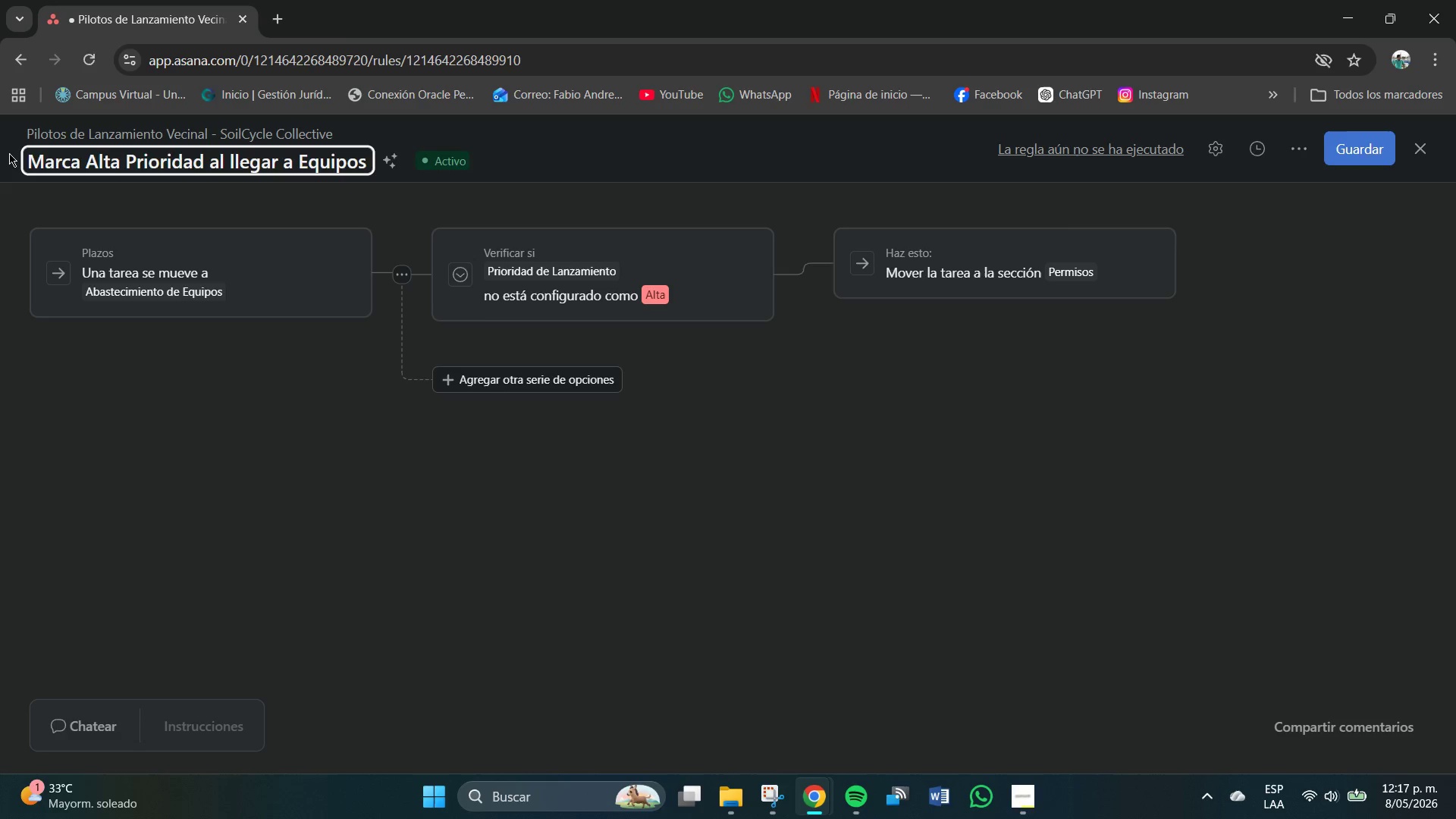 
key(Enter)
 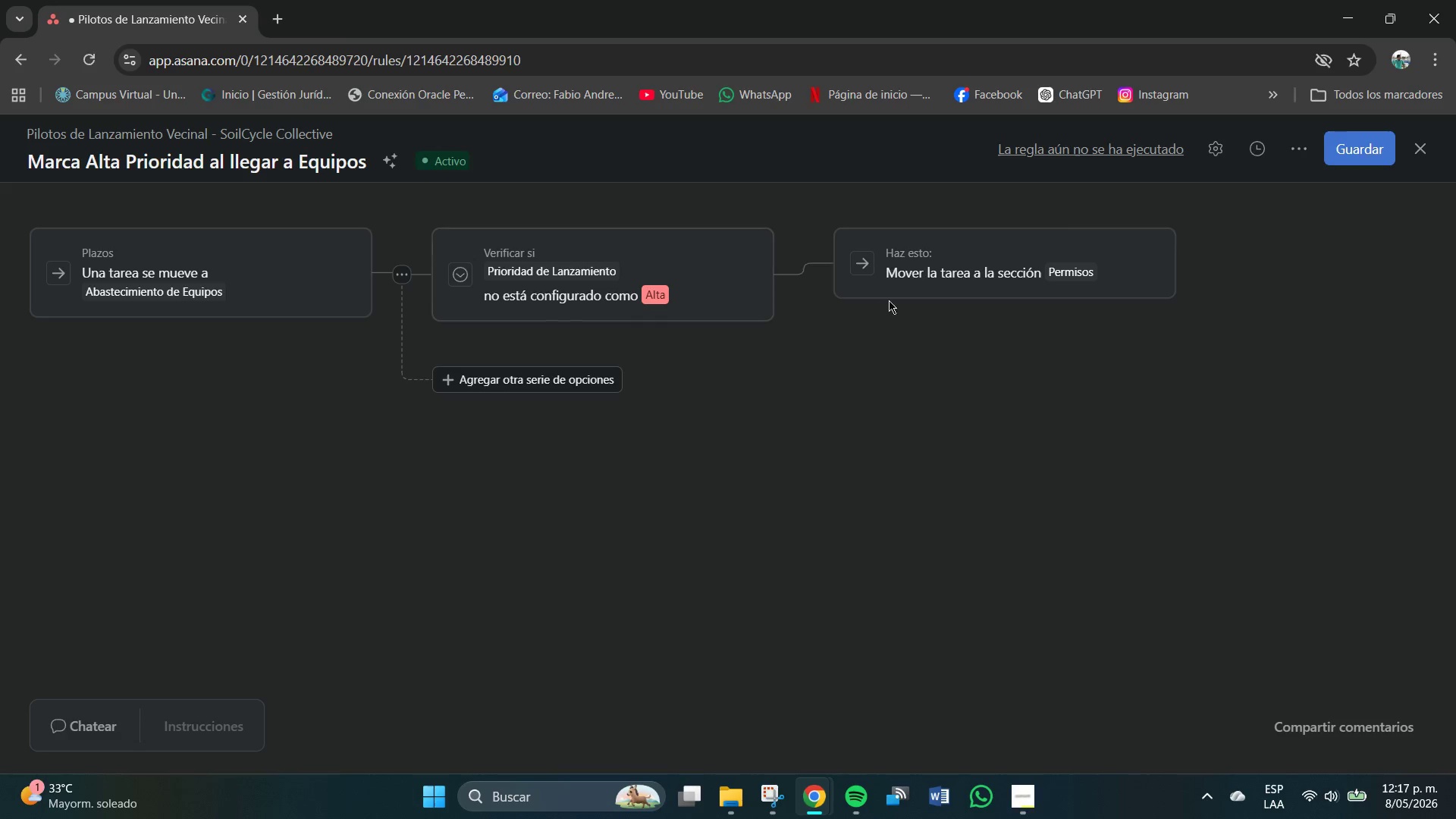 
double_click([959, 281])
 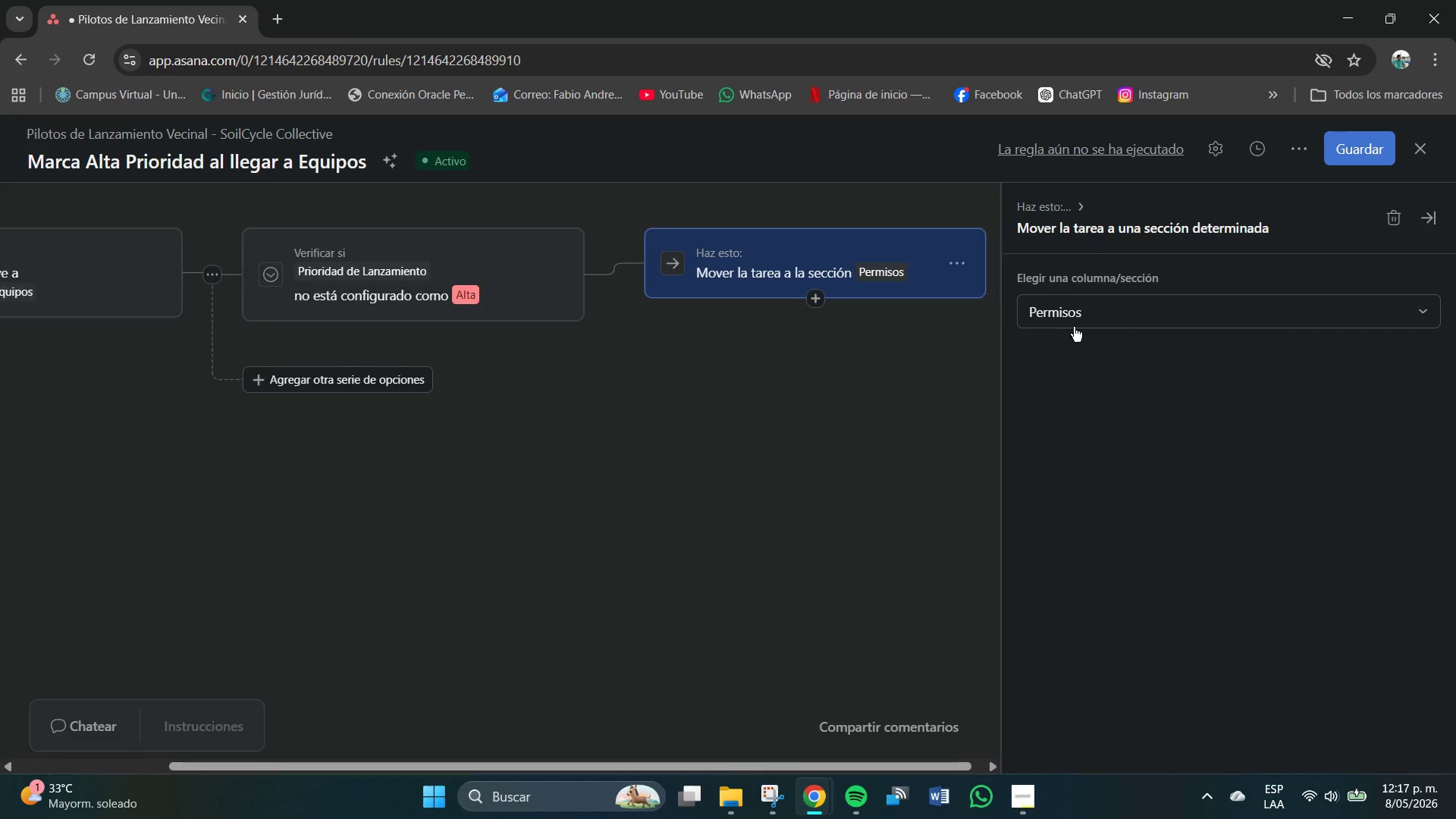 
left_click([1092, 316])
 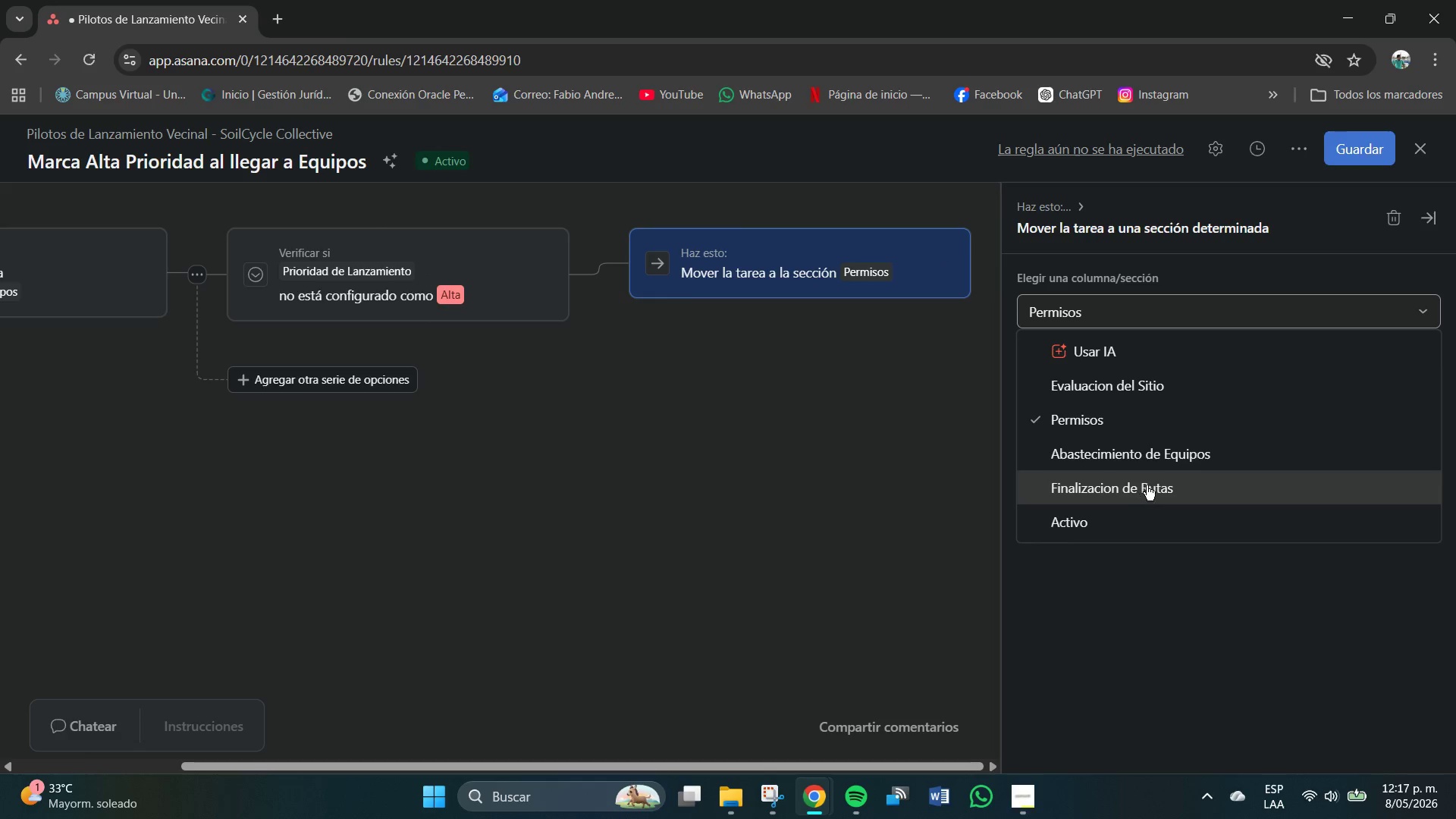 
left_click([1172, 461])
 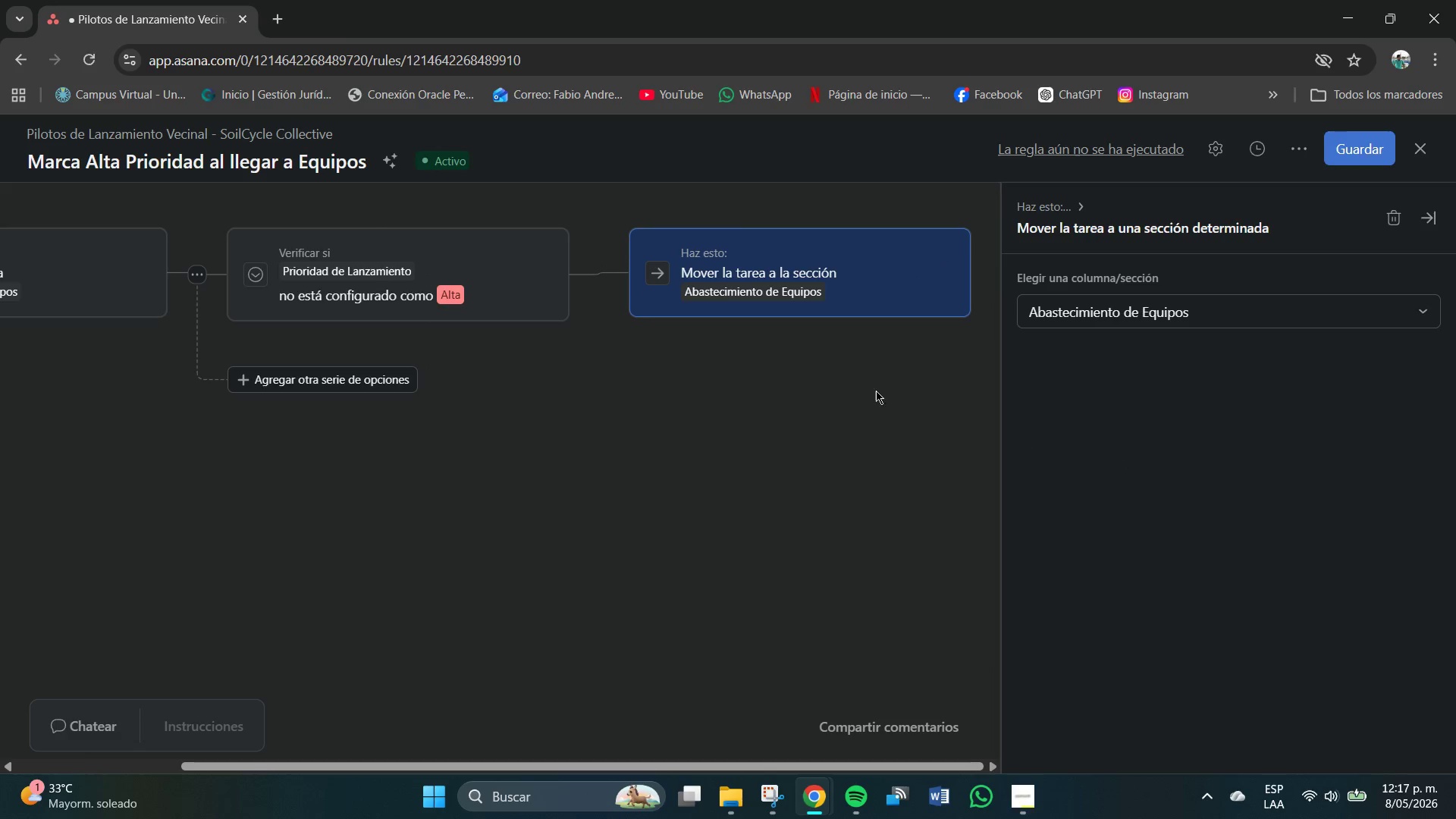 
left_click([834, 382])
 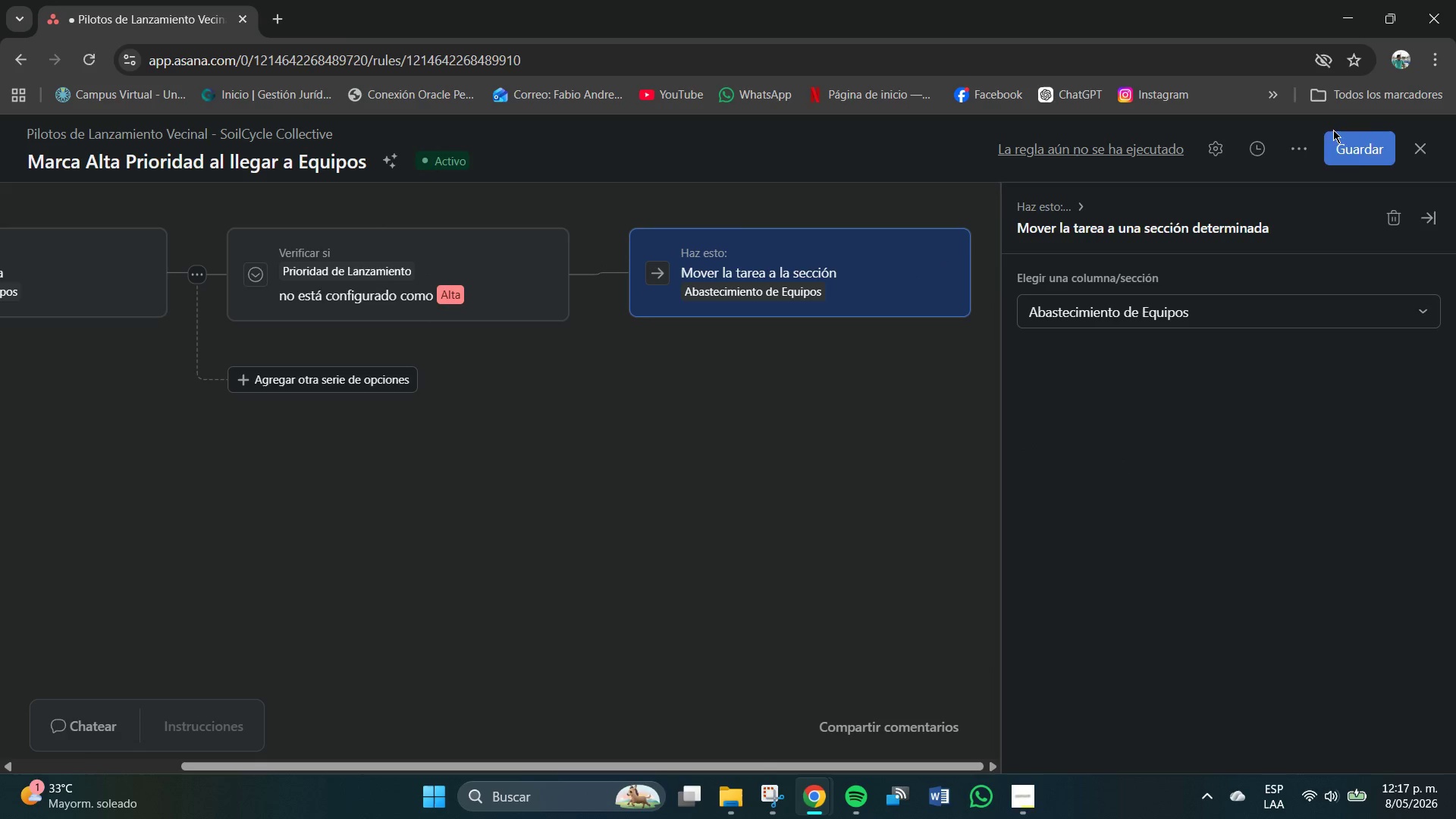 
left_click([1365, 150])
 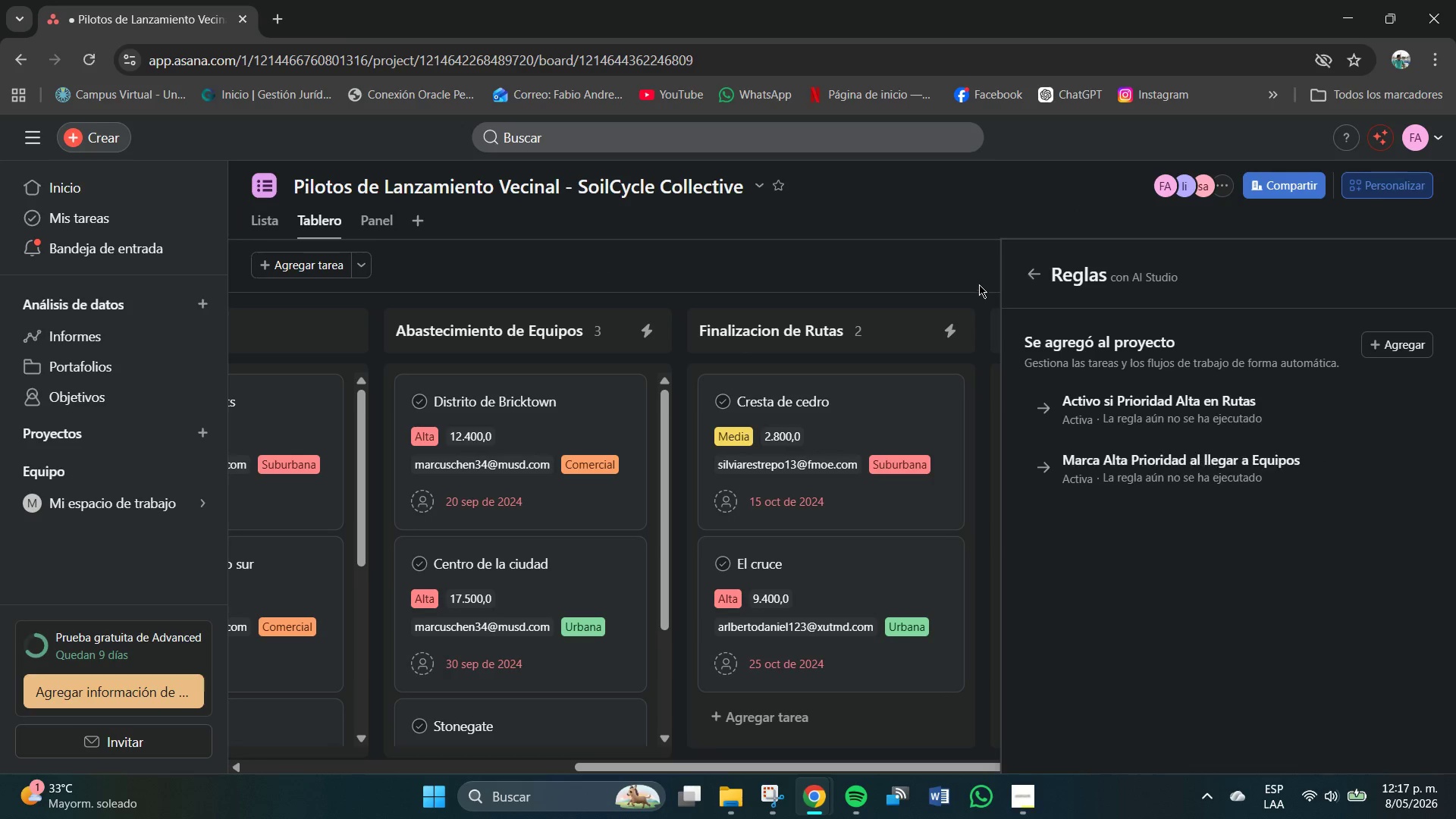 
left_click([1032, 277])
 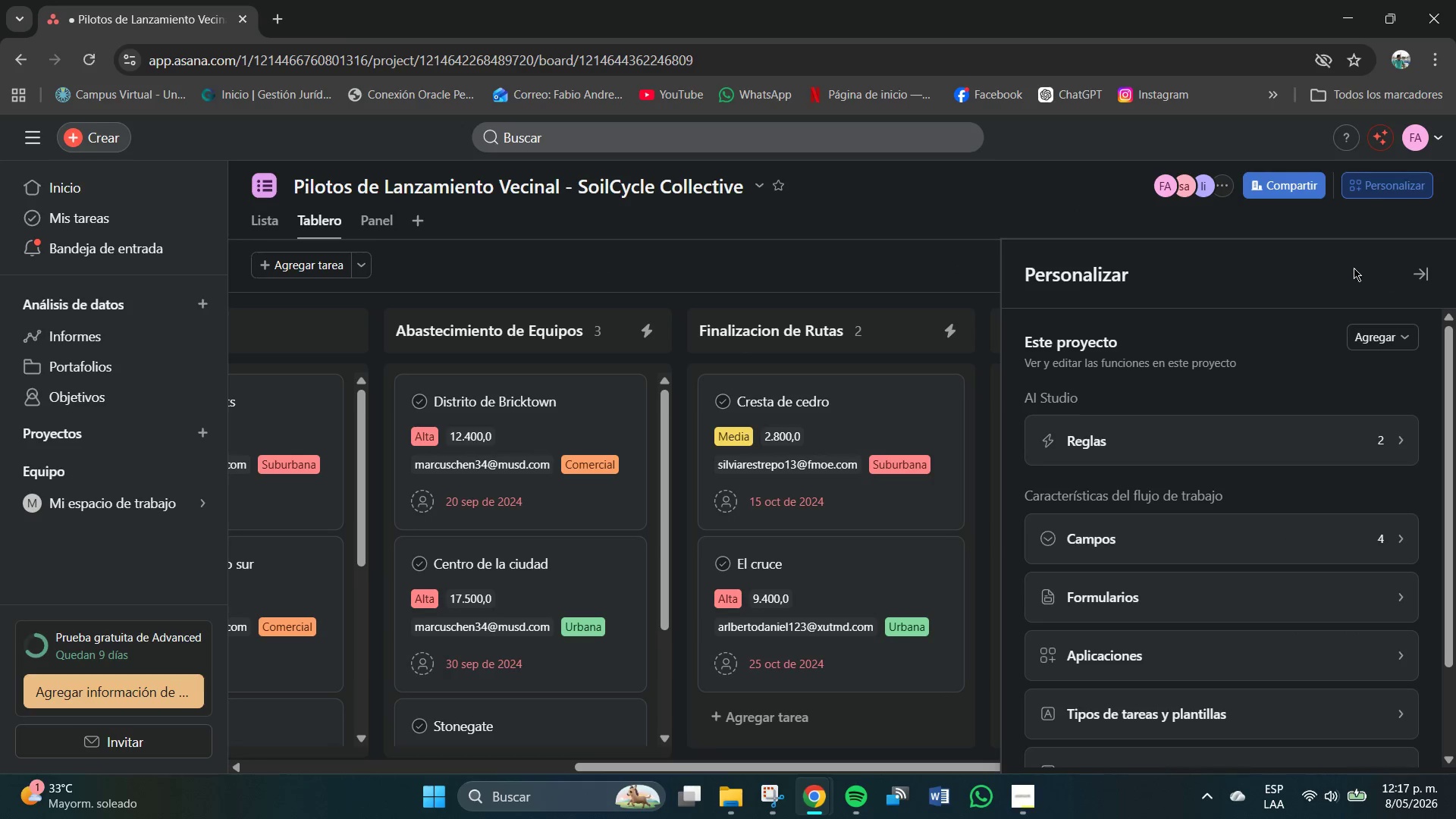 
left_click([952, 259])
 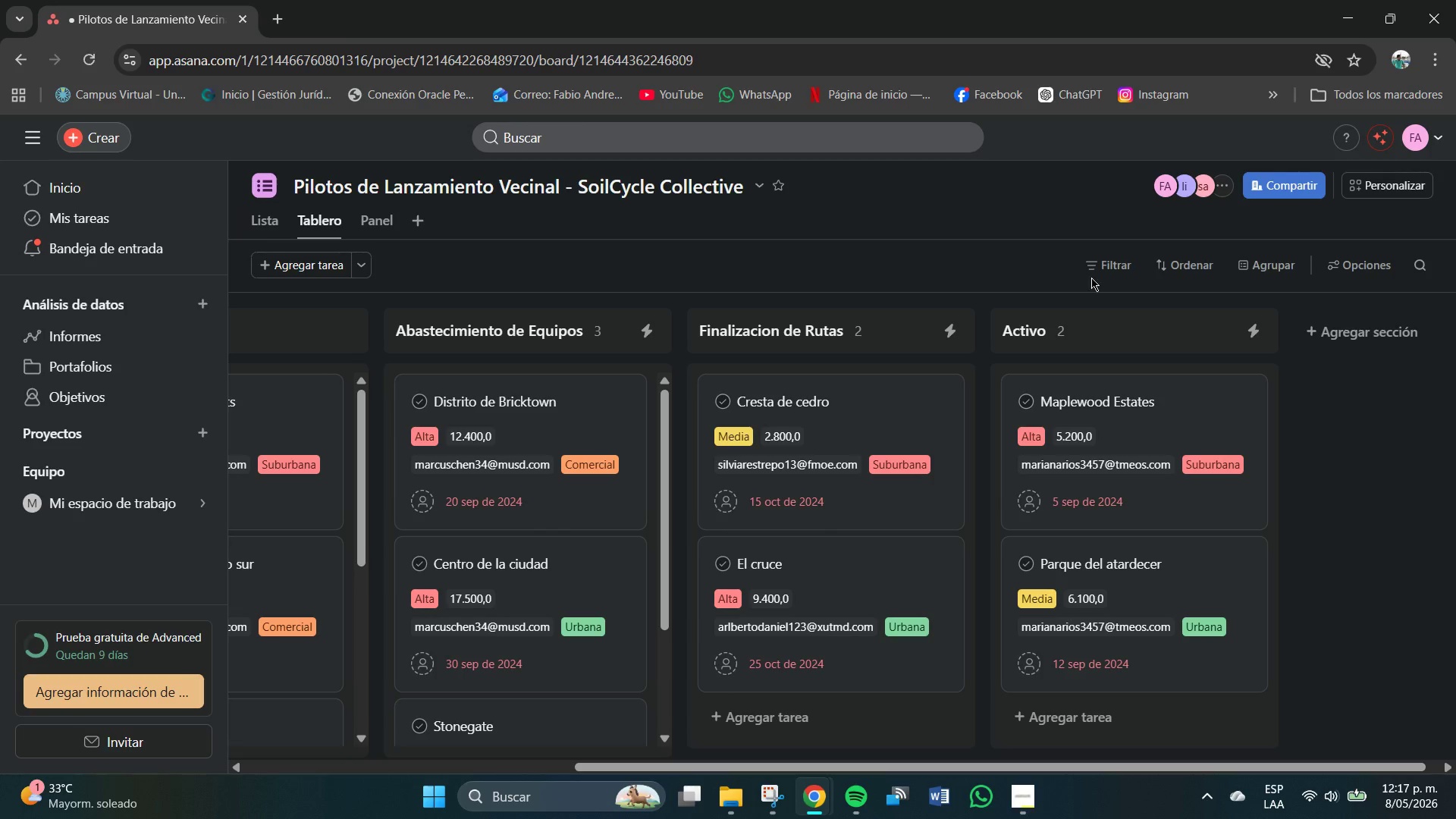 
scroll: coordinate [946, 527], scroll_direction: down, amount: 1.0
 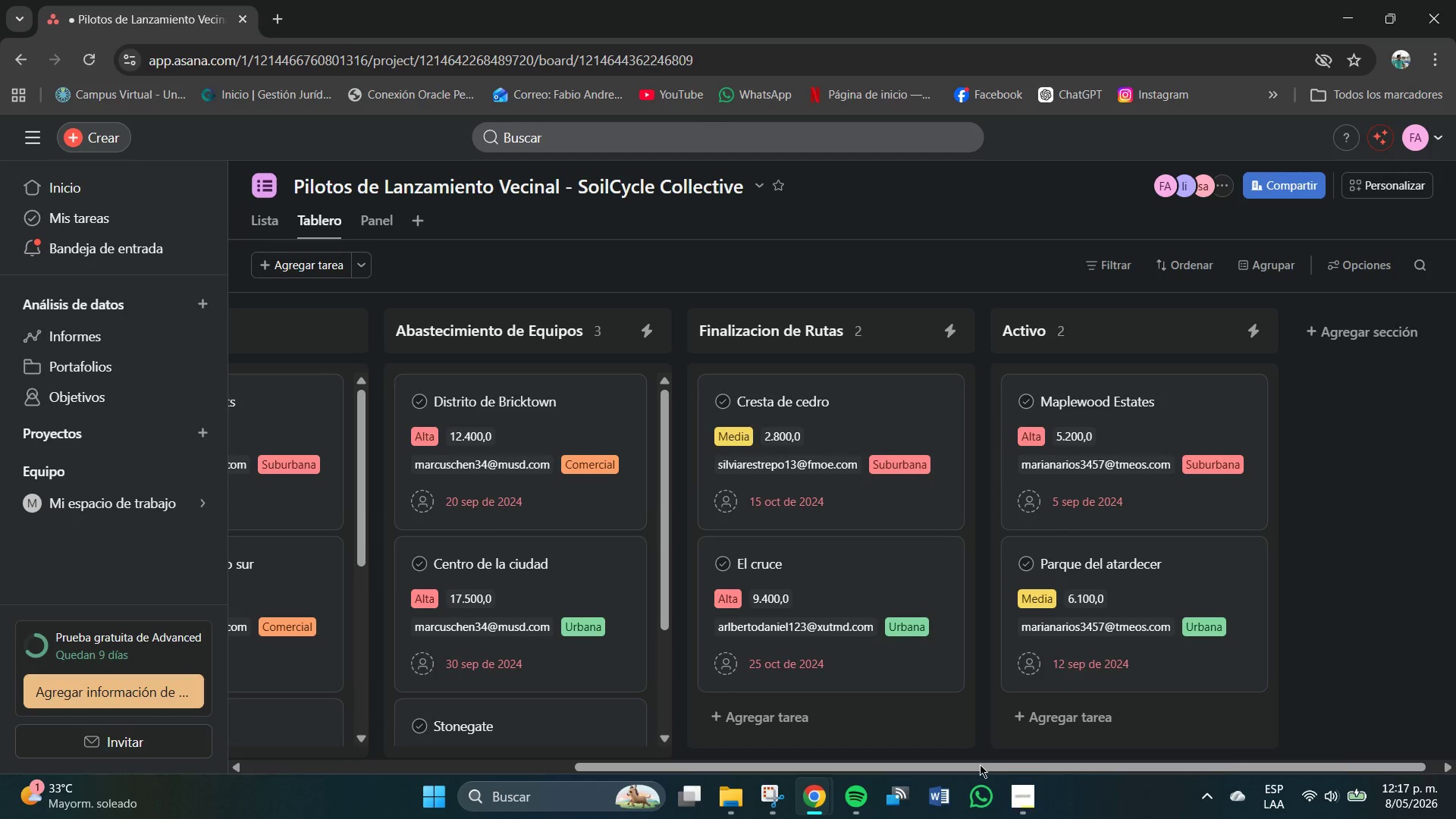 
left_click_drag(start_coordinate=[981, 768], to_coordinate=[810, 767])
 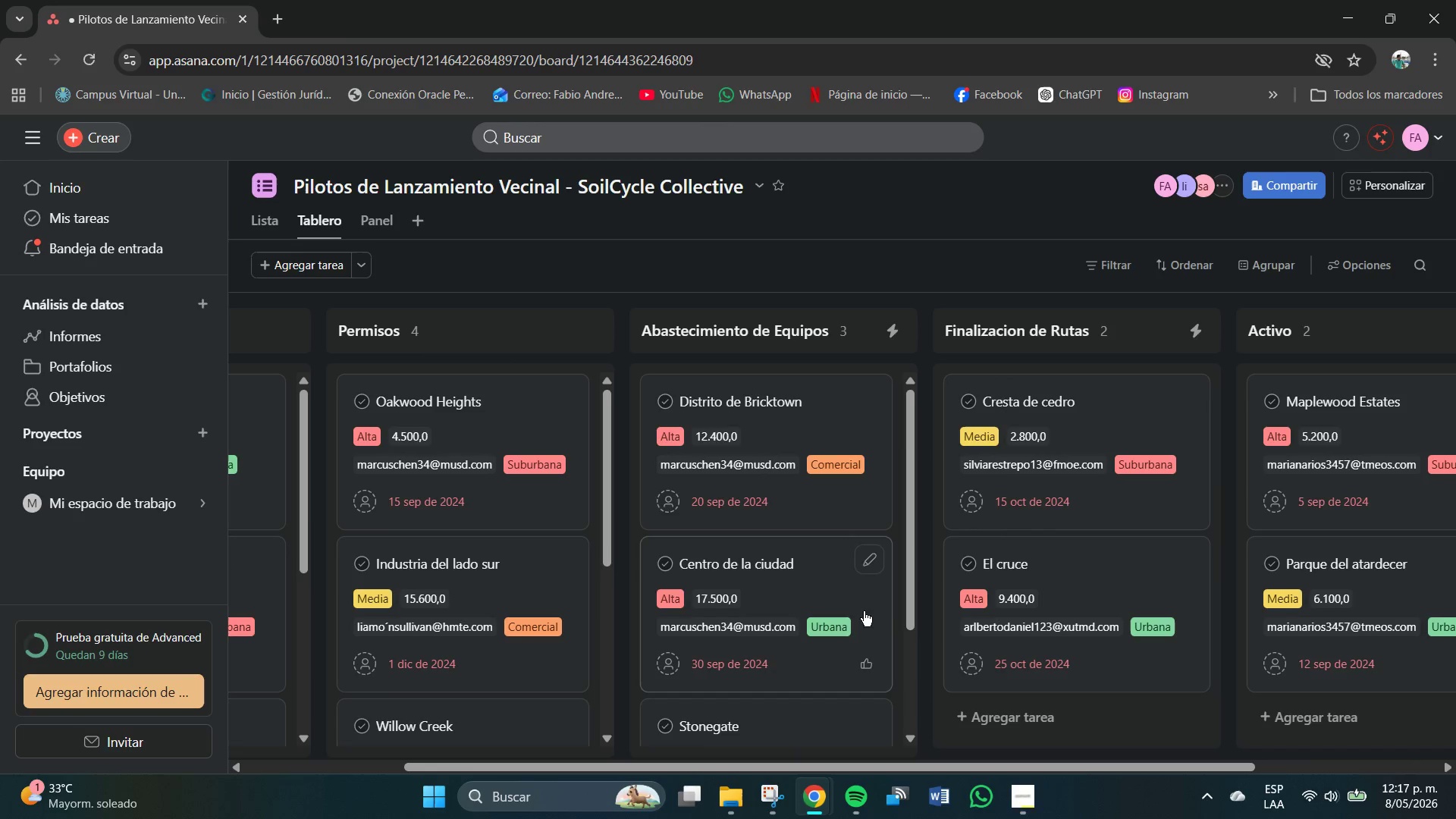 
scroll: coordinate [880, 608], scroll_direction: down, amount: 1.0
 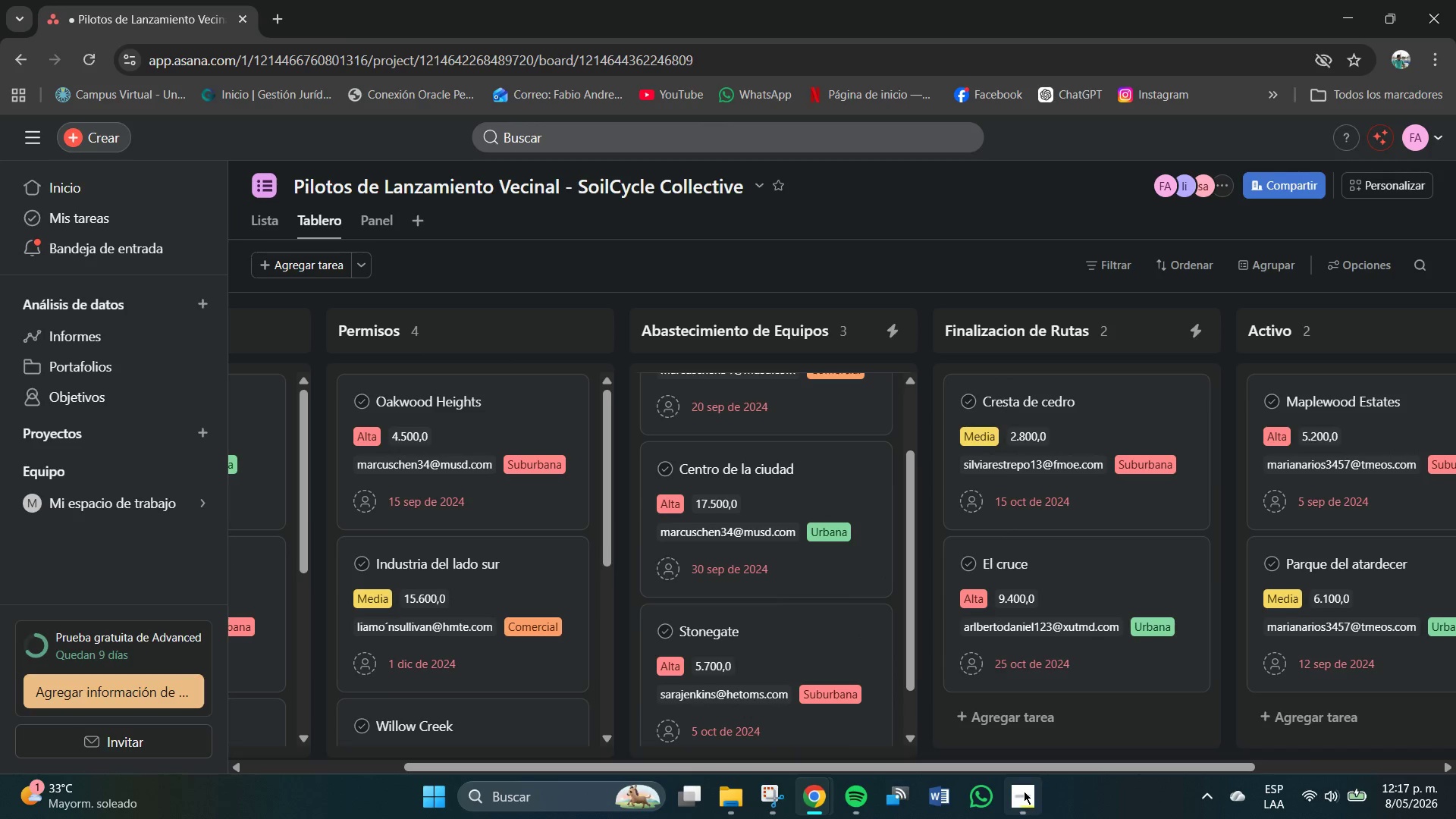 
scroll: coordinate [1055, 529], scroll_direction: up, amount: 8.0
 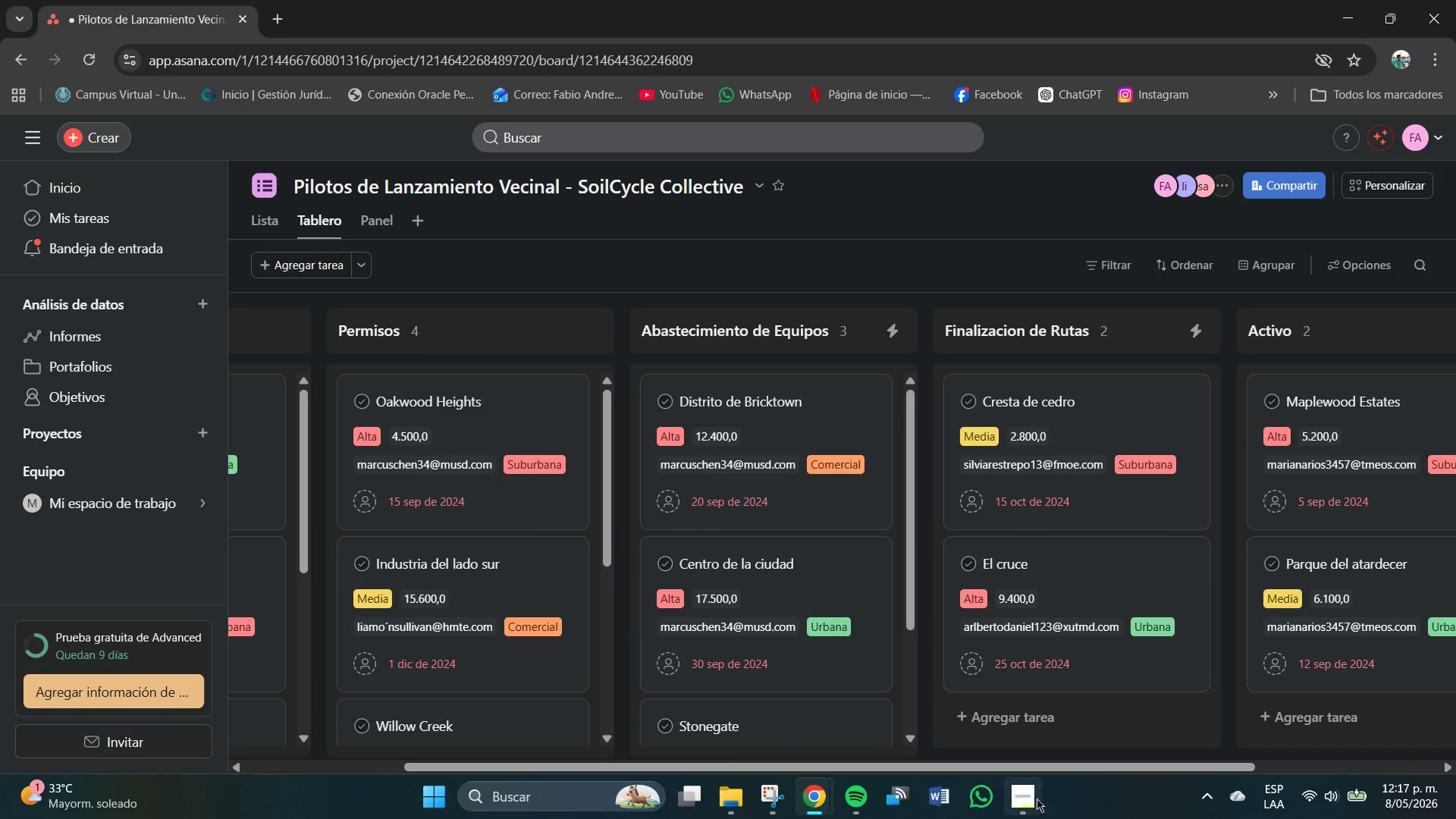 
left_click([1031, 799])